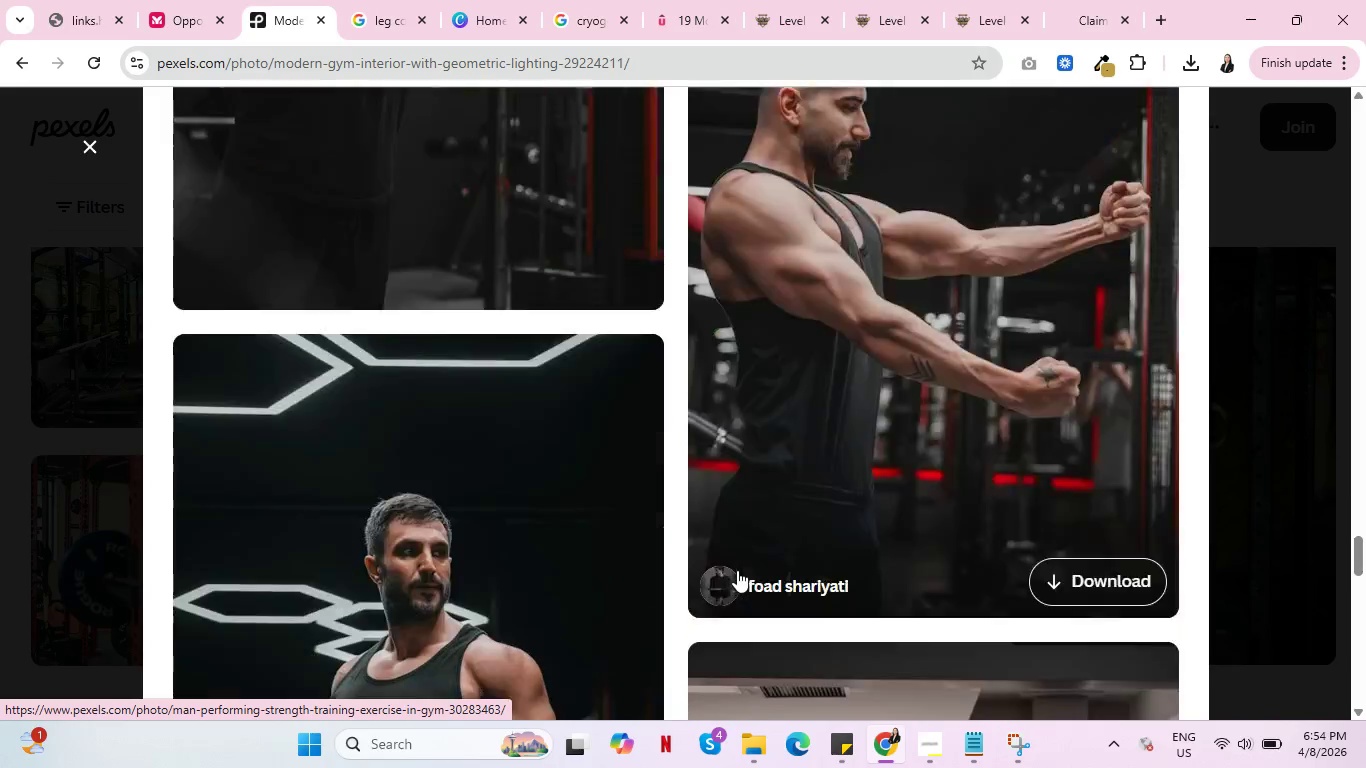 
scroll: coordinate [738, 570], scroll_direction: down, amount: 14.0
 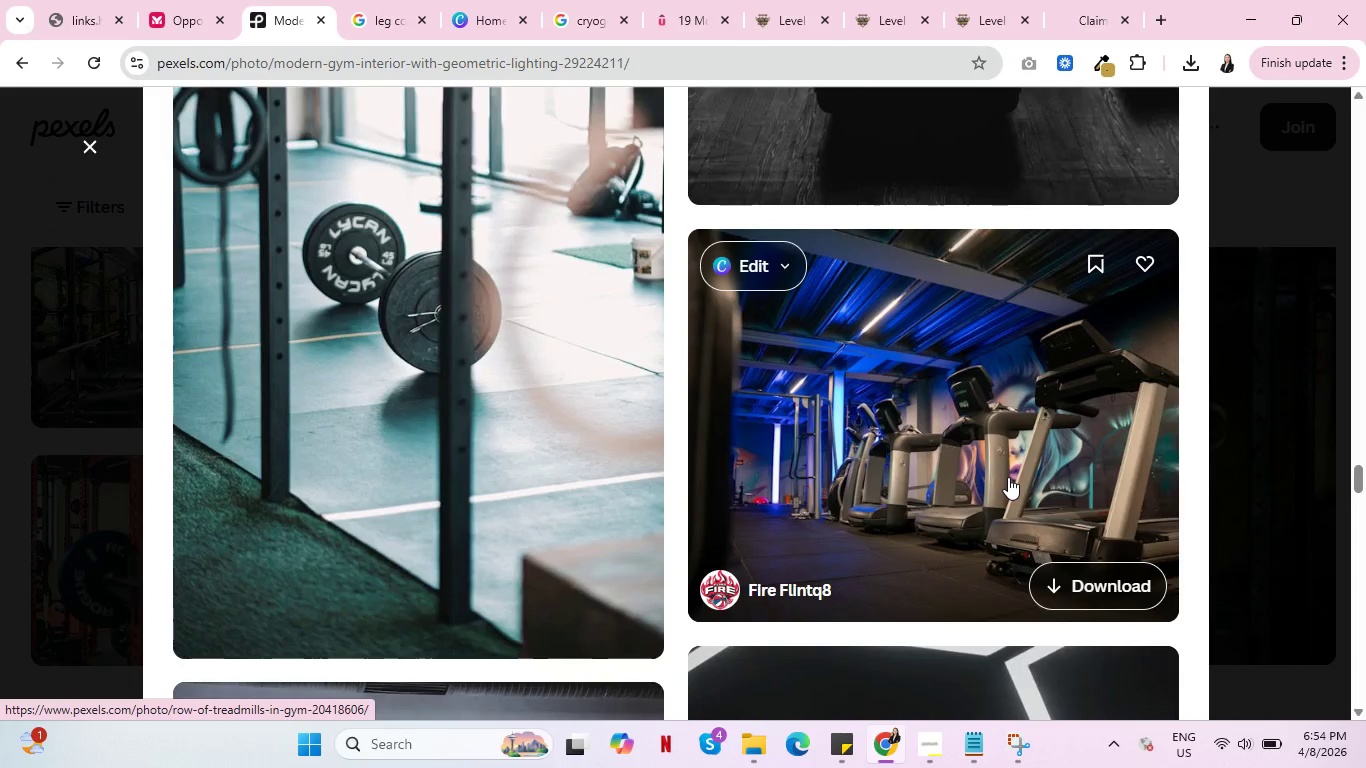 
wait(6.22)
 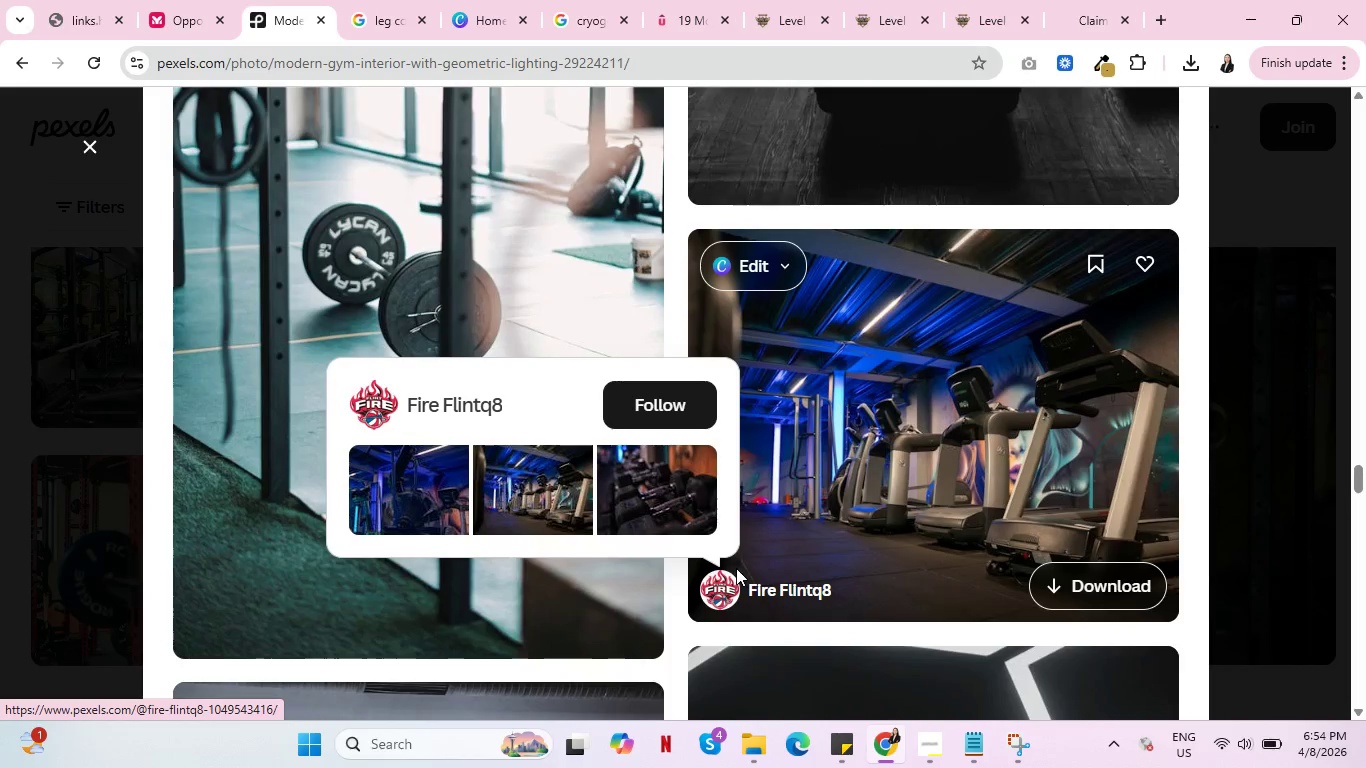 
scroll: coordinate [973, 523], scroll_direction: down, amount: 34.0
 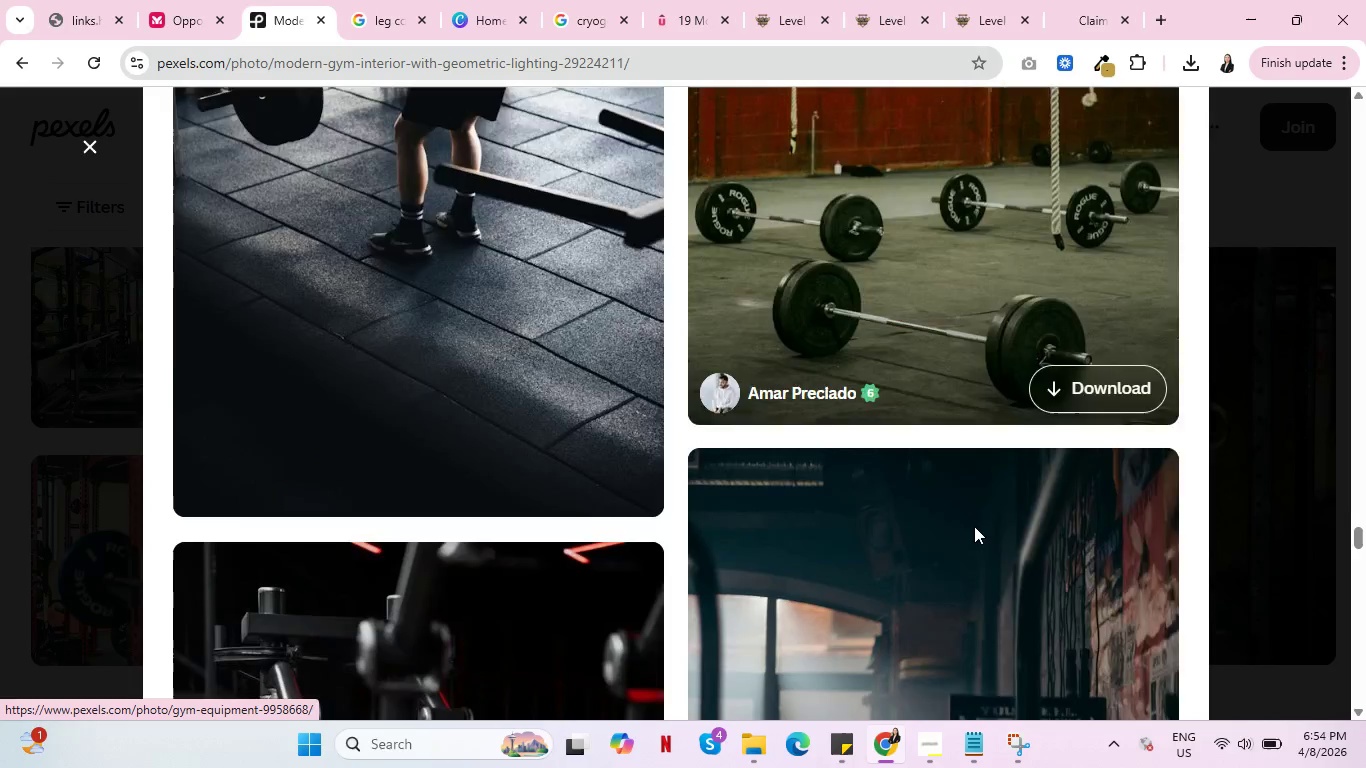 
scroll: coordinate [979, 539], scroll_direction: down, amount: 22.0
 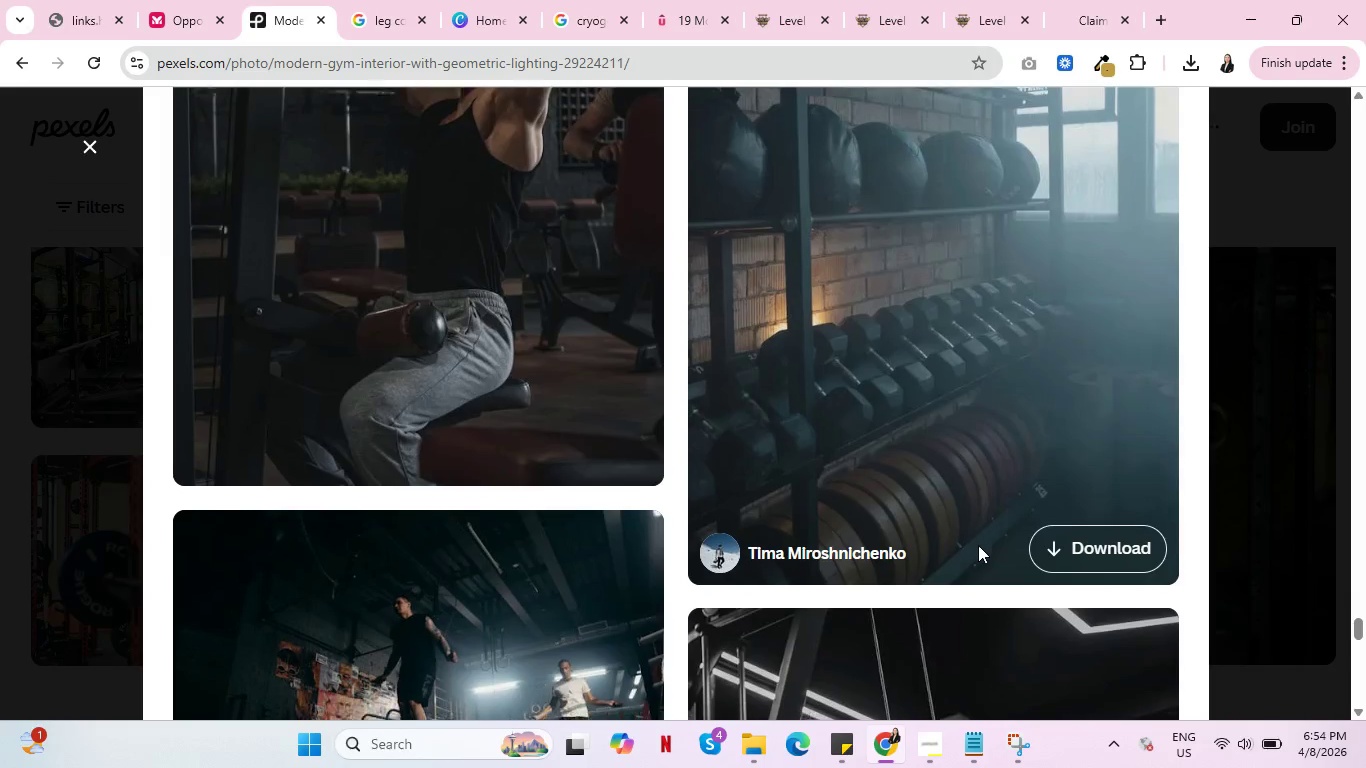 
scroll: coordinate [978, 548], scroll_direction: down, amount: 9.0
 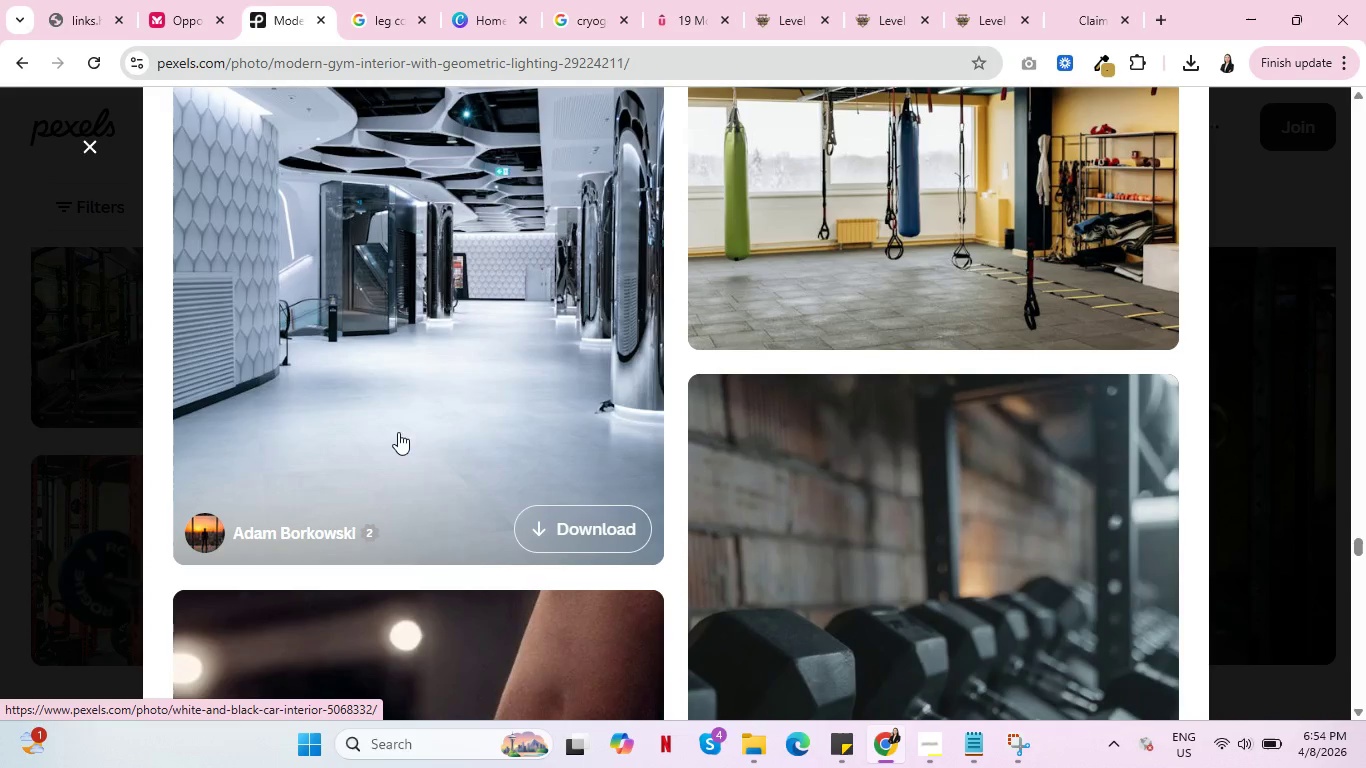 
scroll: coordinate [416, 433], scroll_direction: up, amount: 2.0
 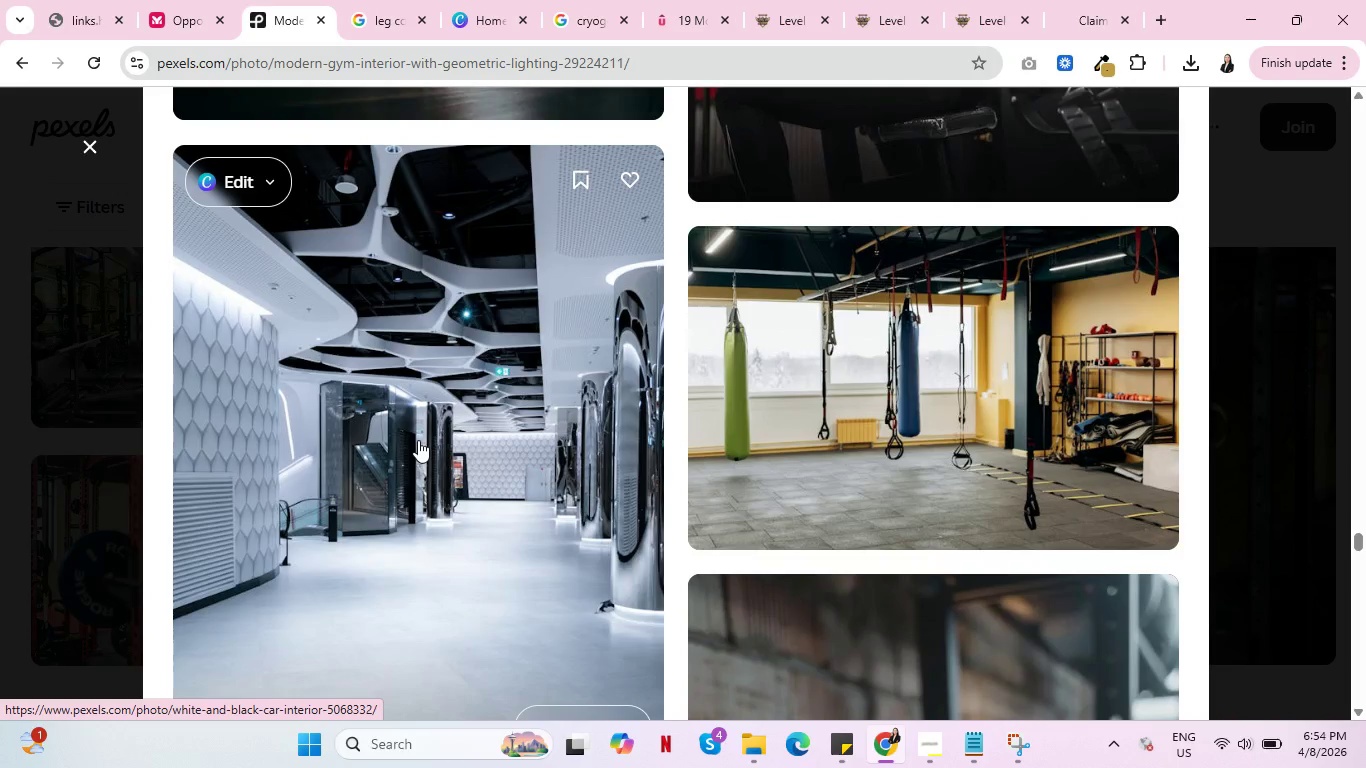 
scroll: coordinate [929, 533], scroll_direction: down, amount: 20.0
 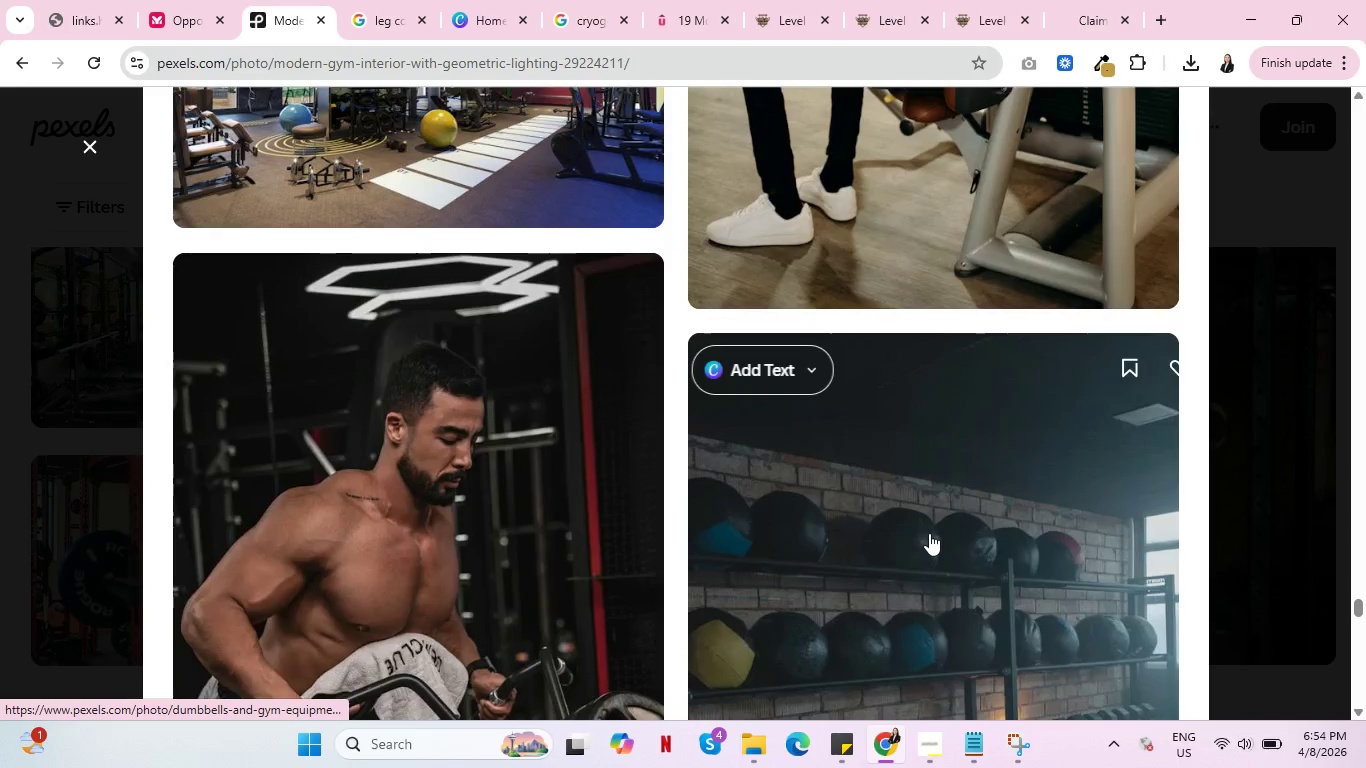 
scroll: coordinate [929, 533], scroll_direction: up, amount: 2.0
 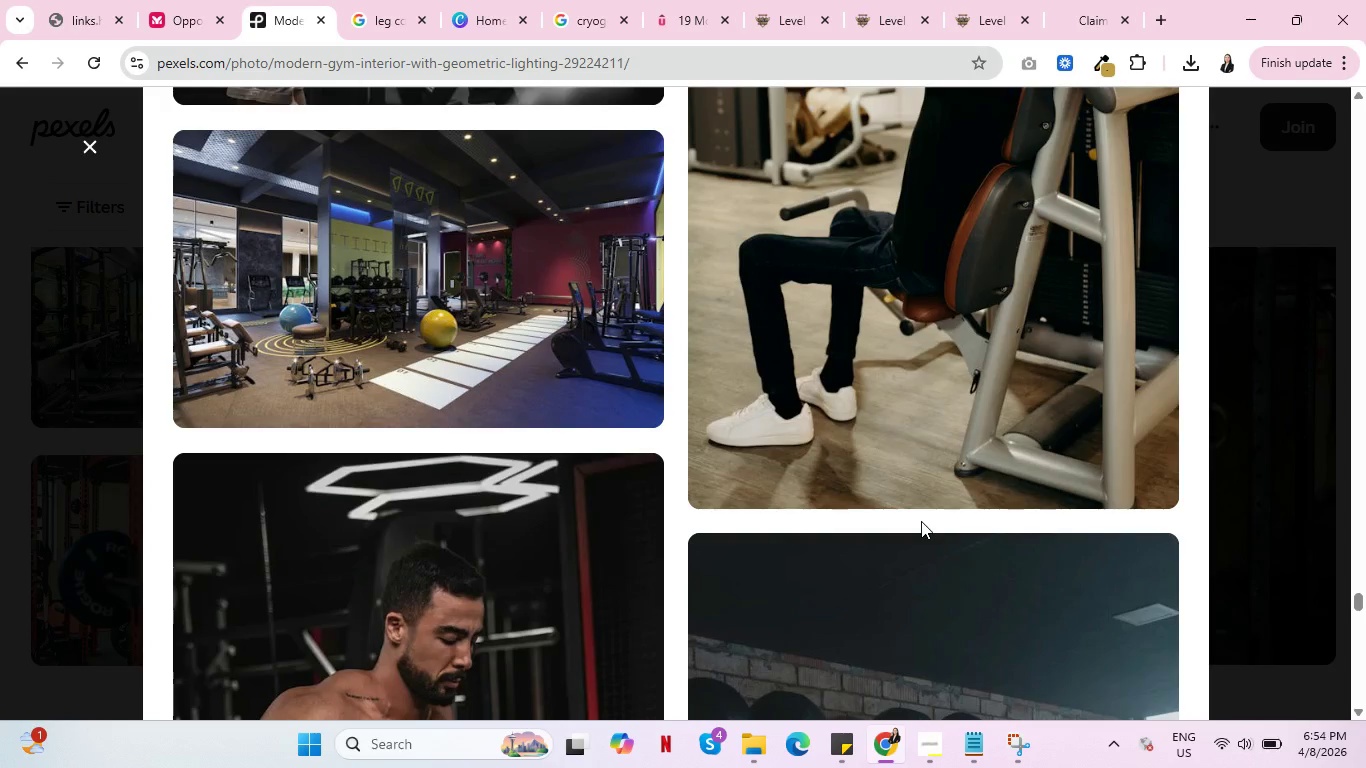 
scroll: coordinate [919, 522], scroll_direction: down, amount: 26.0
 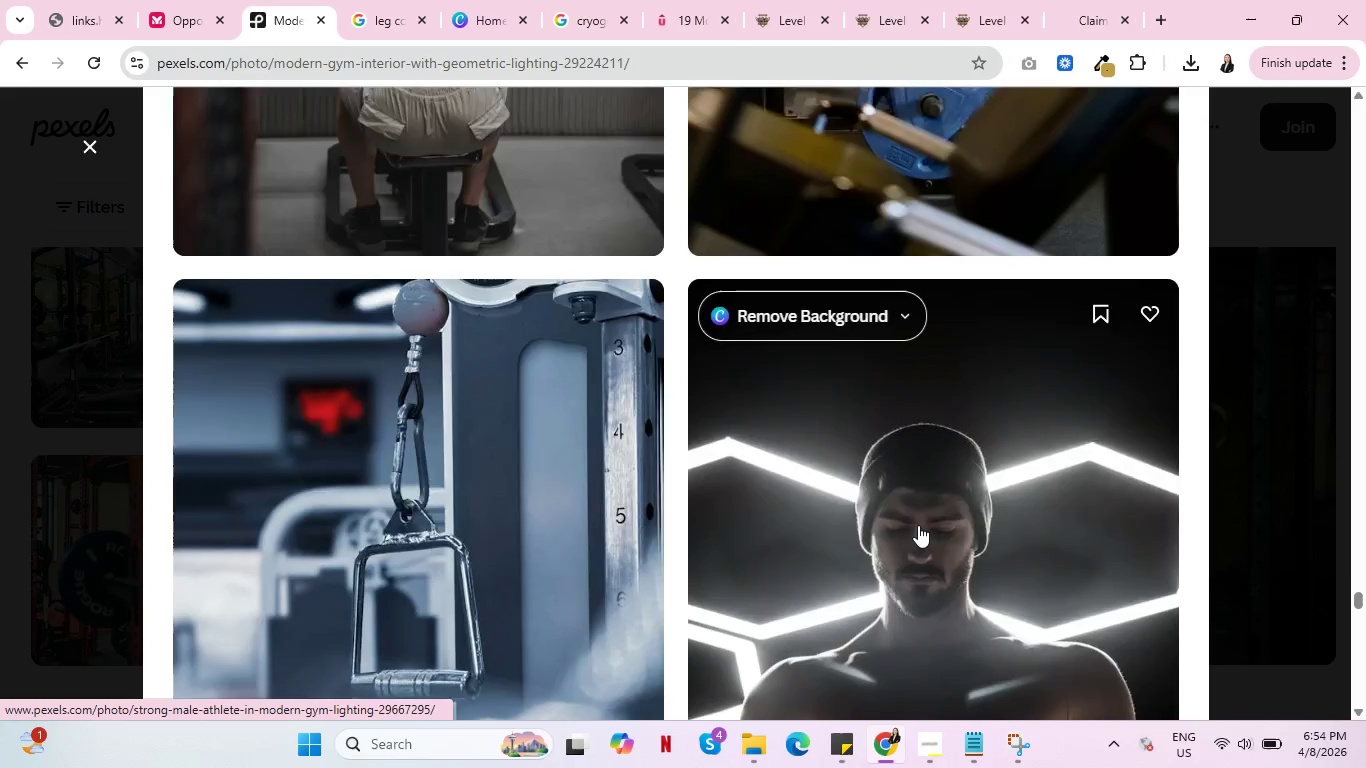 
scroll: coordinate [918, 525], scroll_direction: down, amount: 6.0
 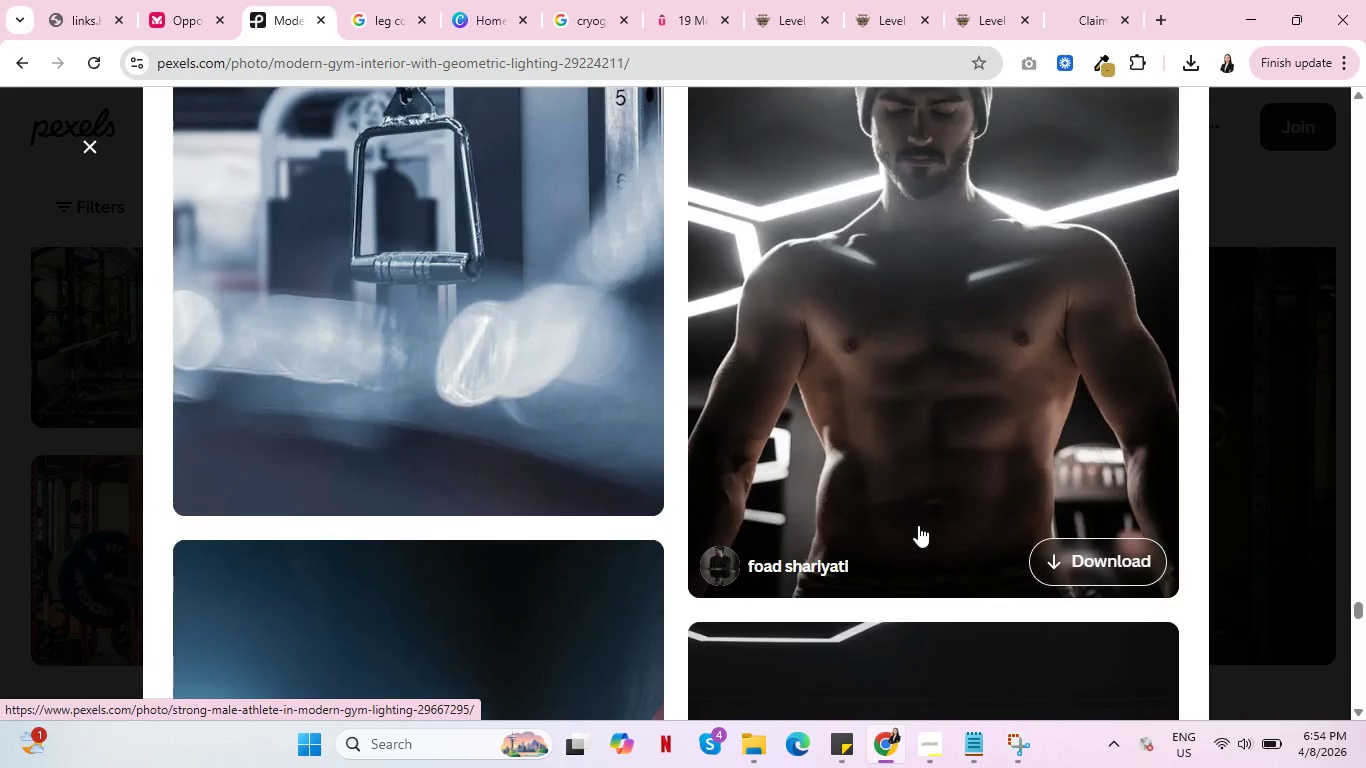 
scroll: coordinate [918, 525], scroll_direction: up, amount: 4.0
 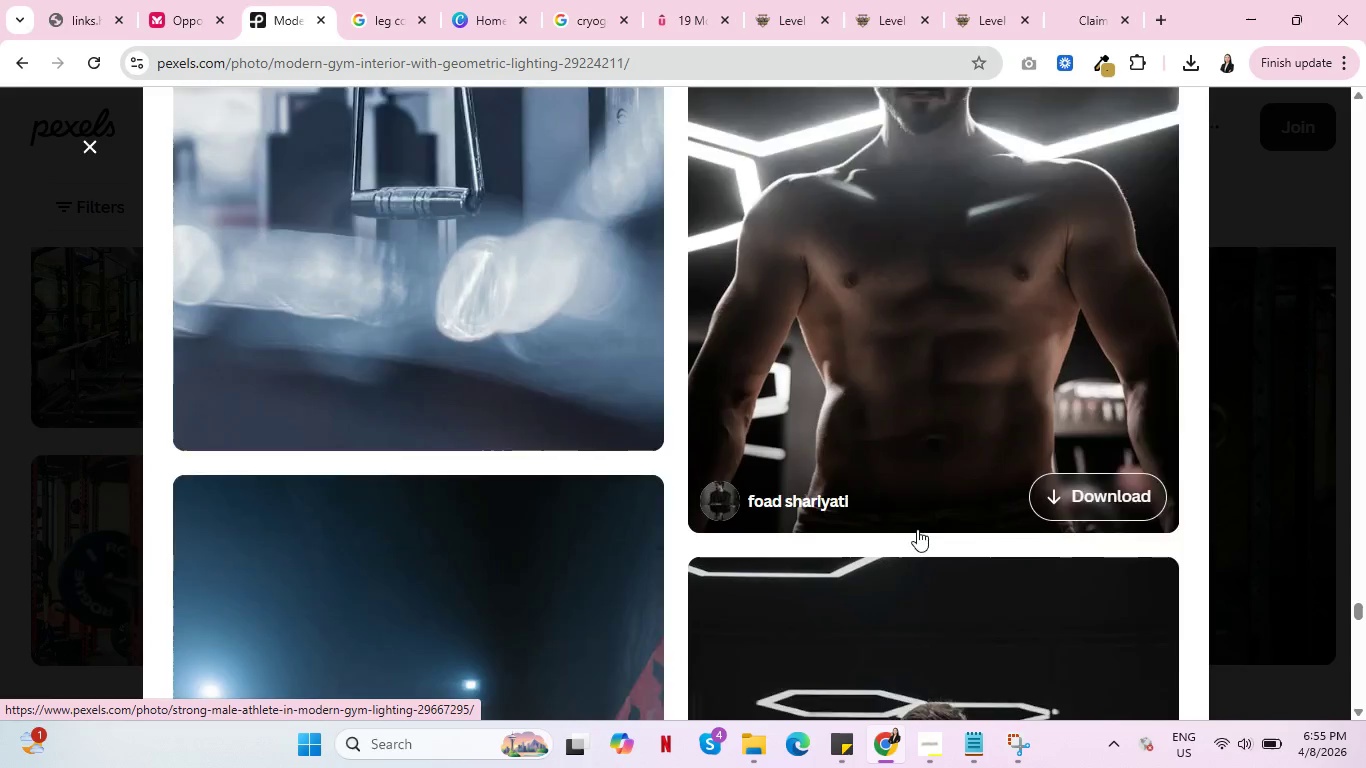 
scroll: coordinate [917, 530], scroll_direction: down, amount: 22.0
 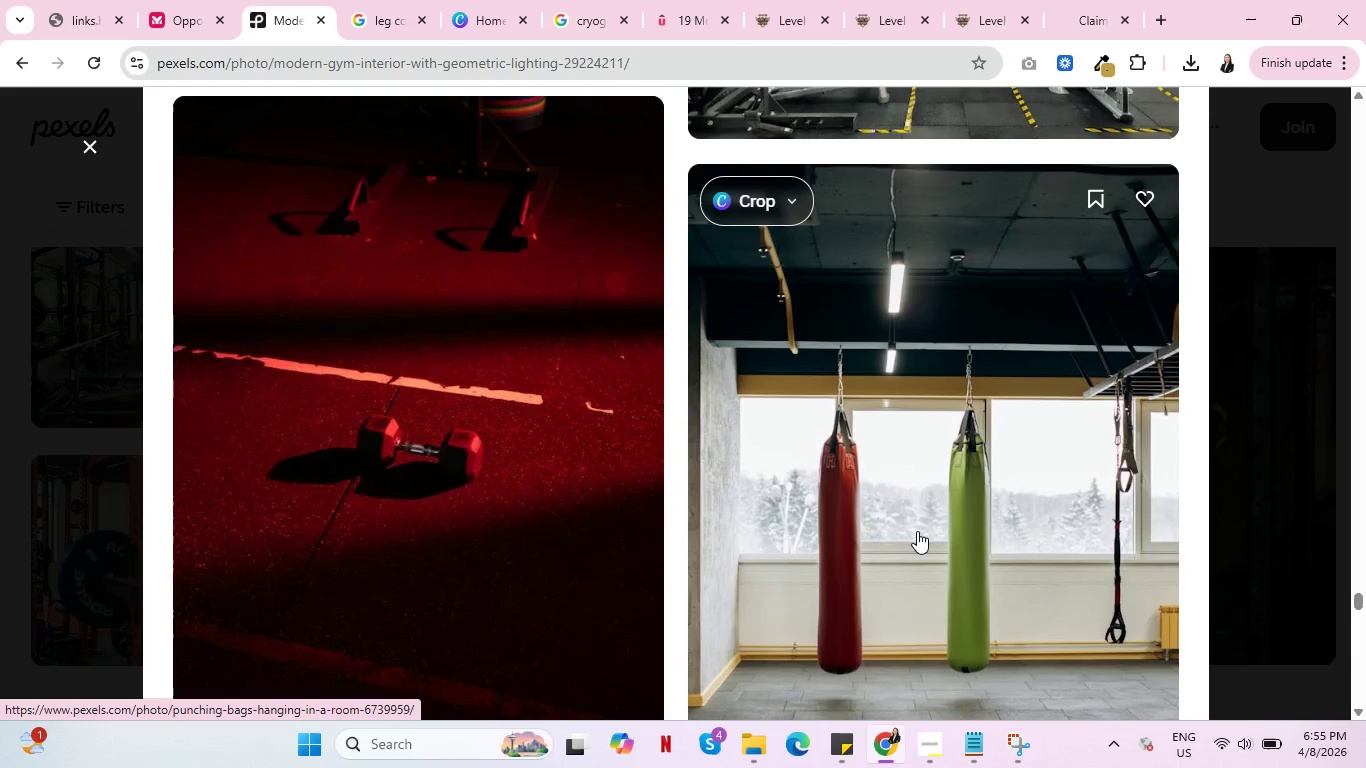 
scroll: coordinate [917, 531], scroll_direction: up, amount: 2.0
 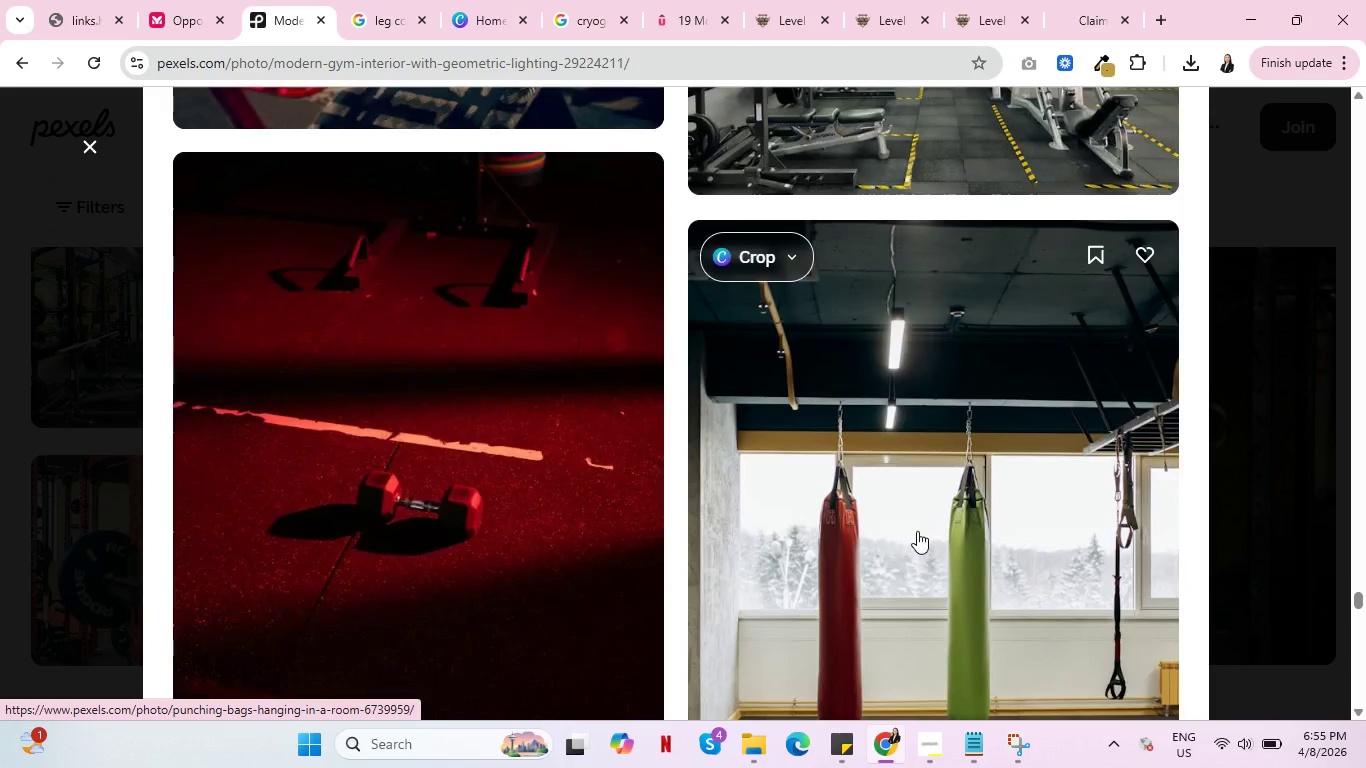 
scroll: coordinate [1004, 481], scroll_direction: down, amount: 29.0
 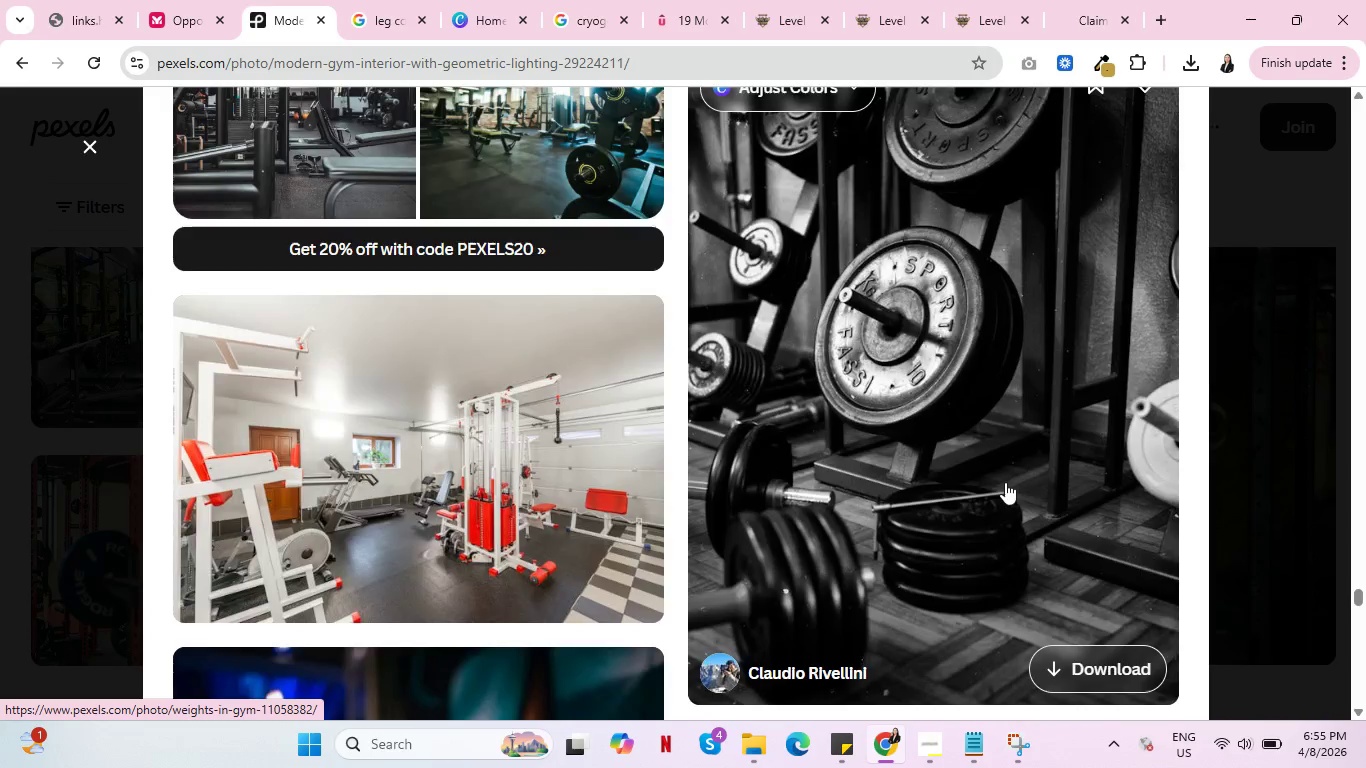 
scroll: coordinate [1005, 482], scroll_direction: up, amount: 2.0
 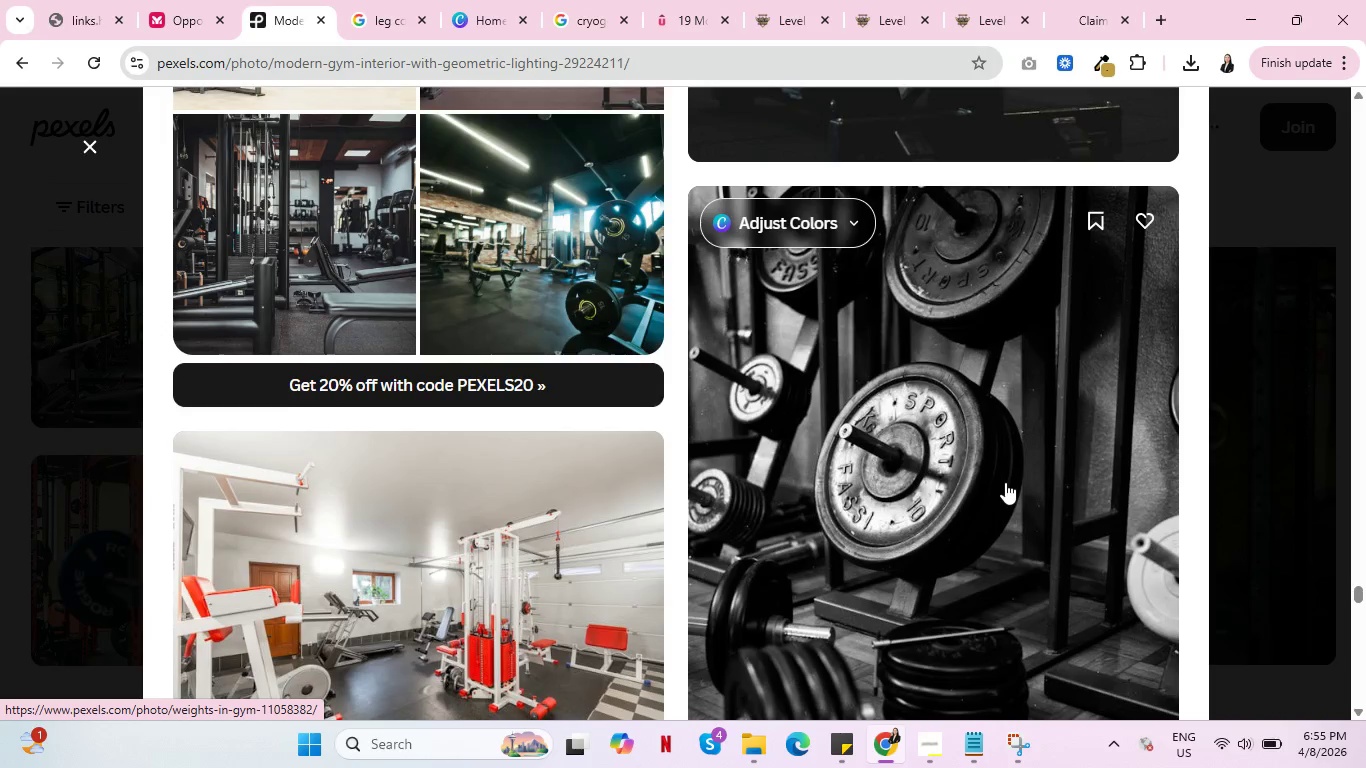 
scroll: coordinate [1005, 482], scroll_direction: down, amount: 3.0
 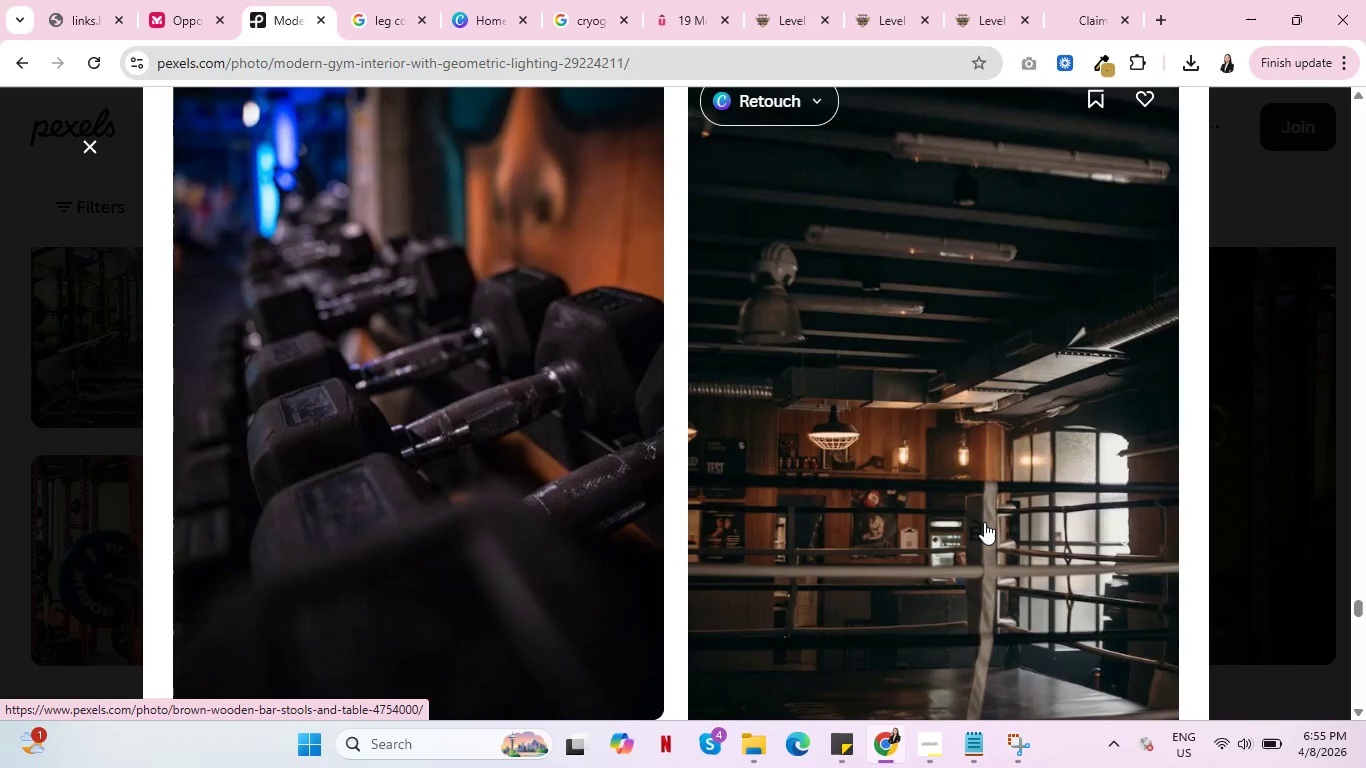 
scroll: coordinate [984, 522], scroll_direction: up, amount: 12.0
 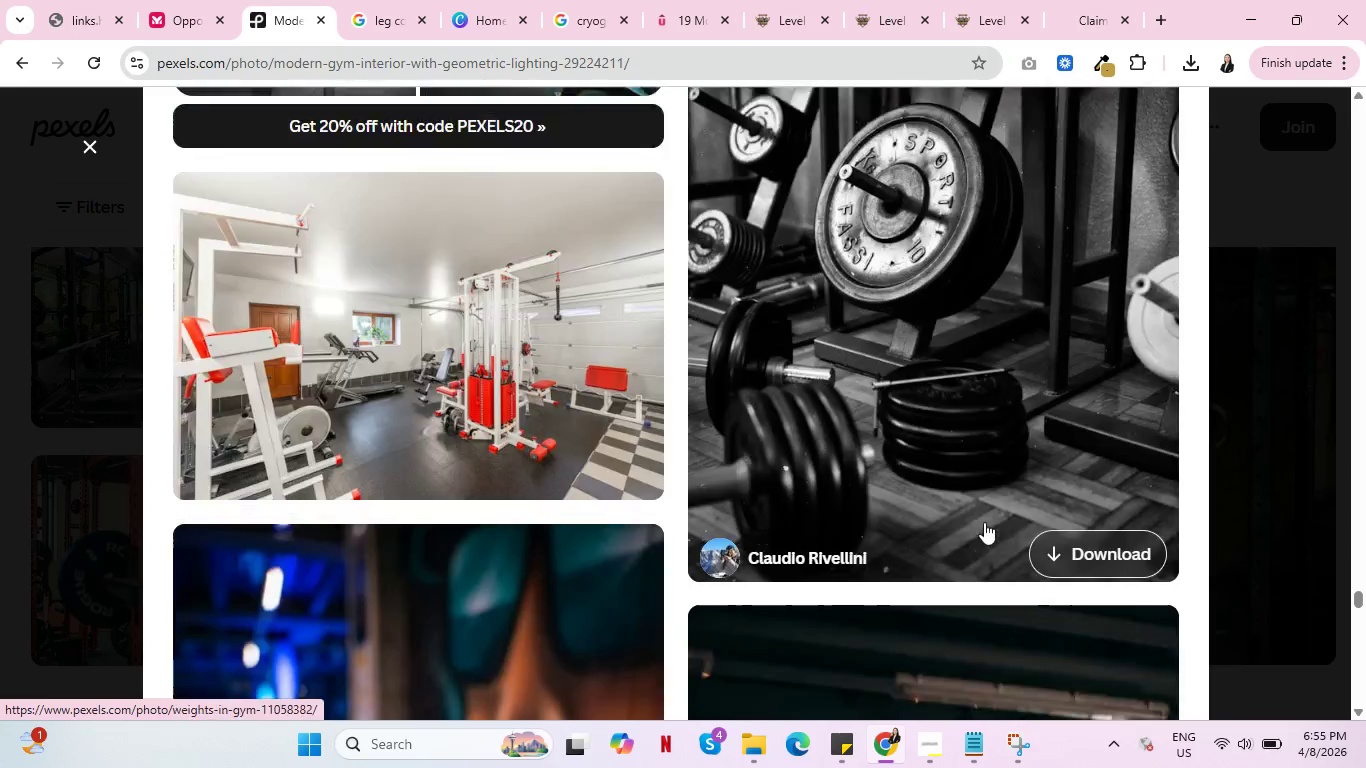 
scroll: coordinate [984, 524], scroll_direction: down, amount: 37.0
 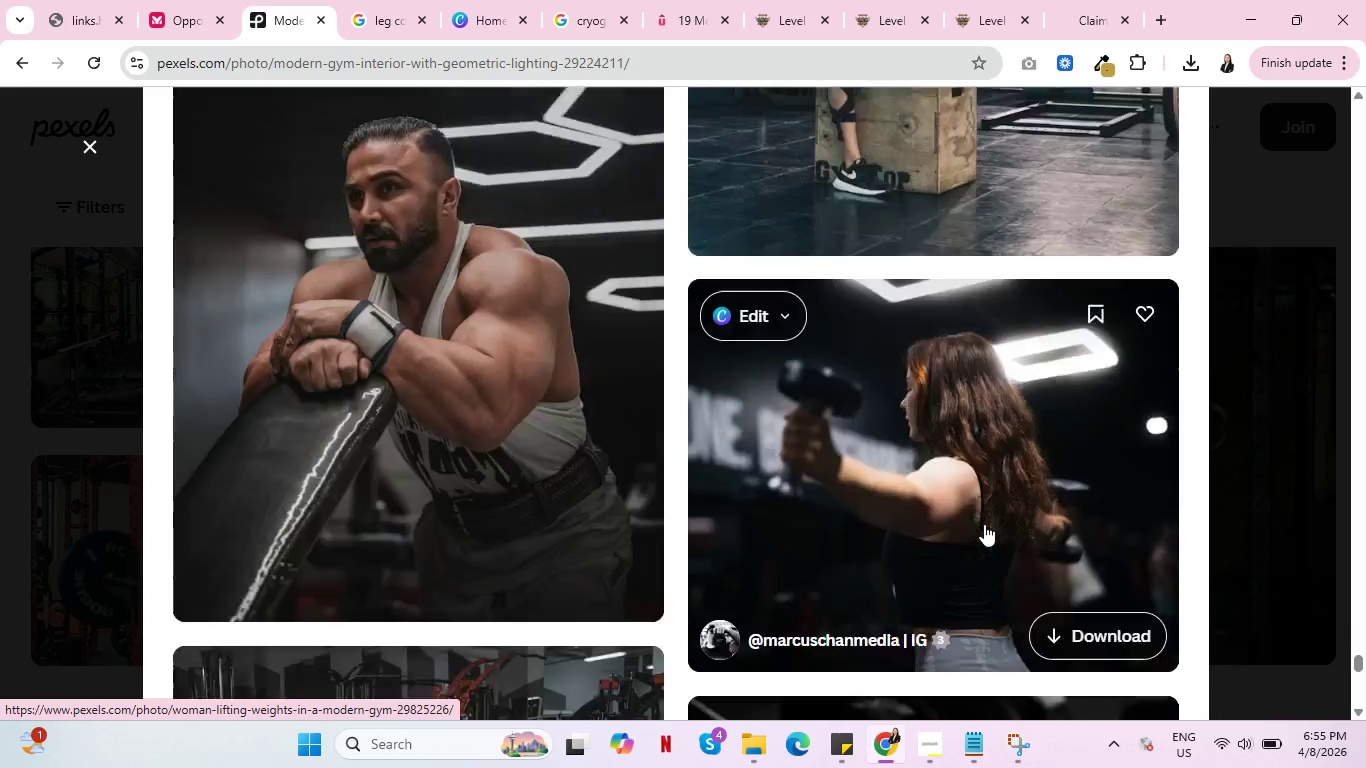 
scroll: coordinate [832, 525], scroll_direction: down, amount: 22.0
 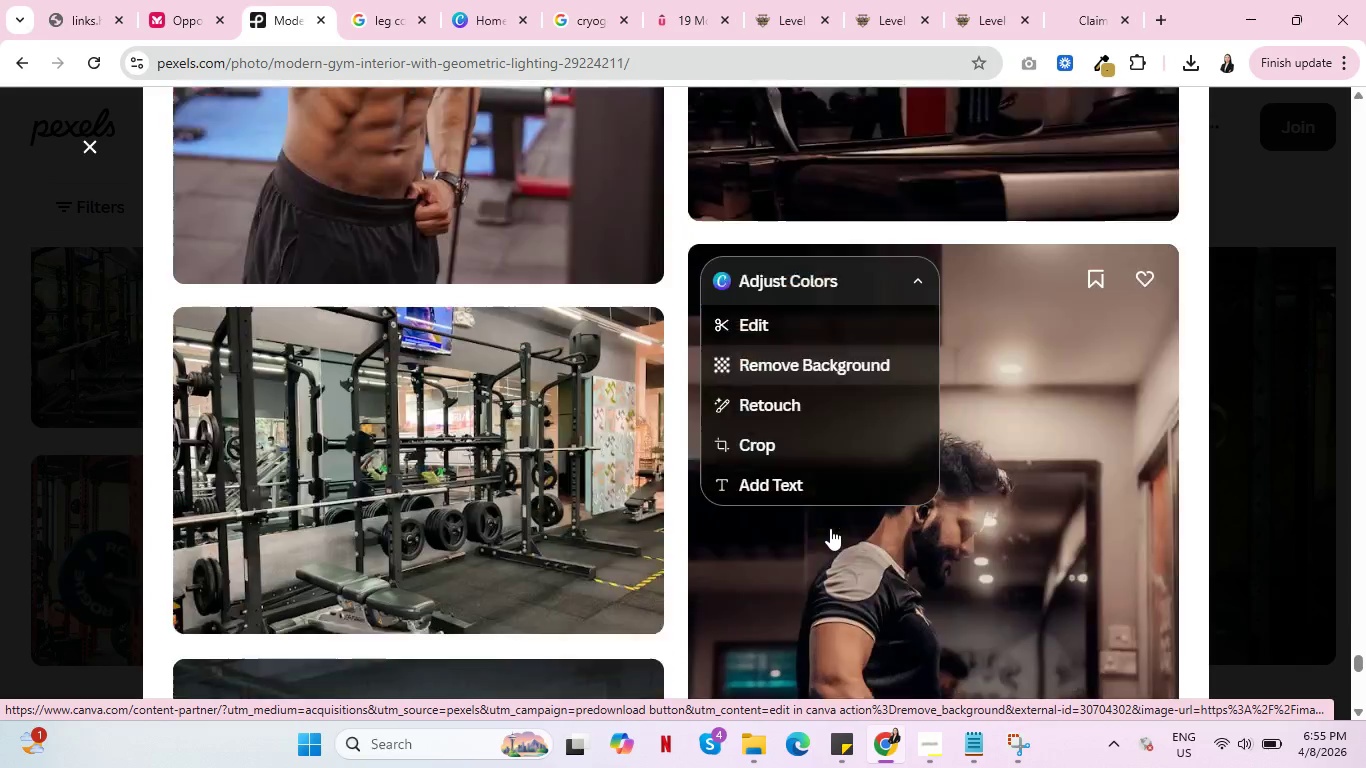 
scroll: coordinate [827, 530], scroll_direction: down, amount: 8.0
 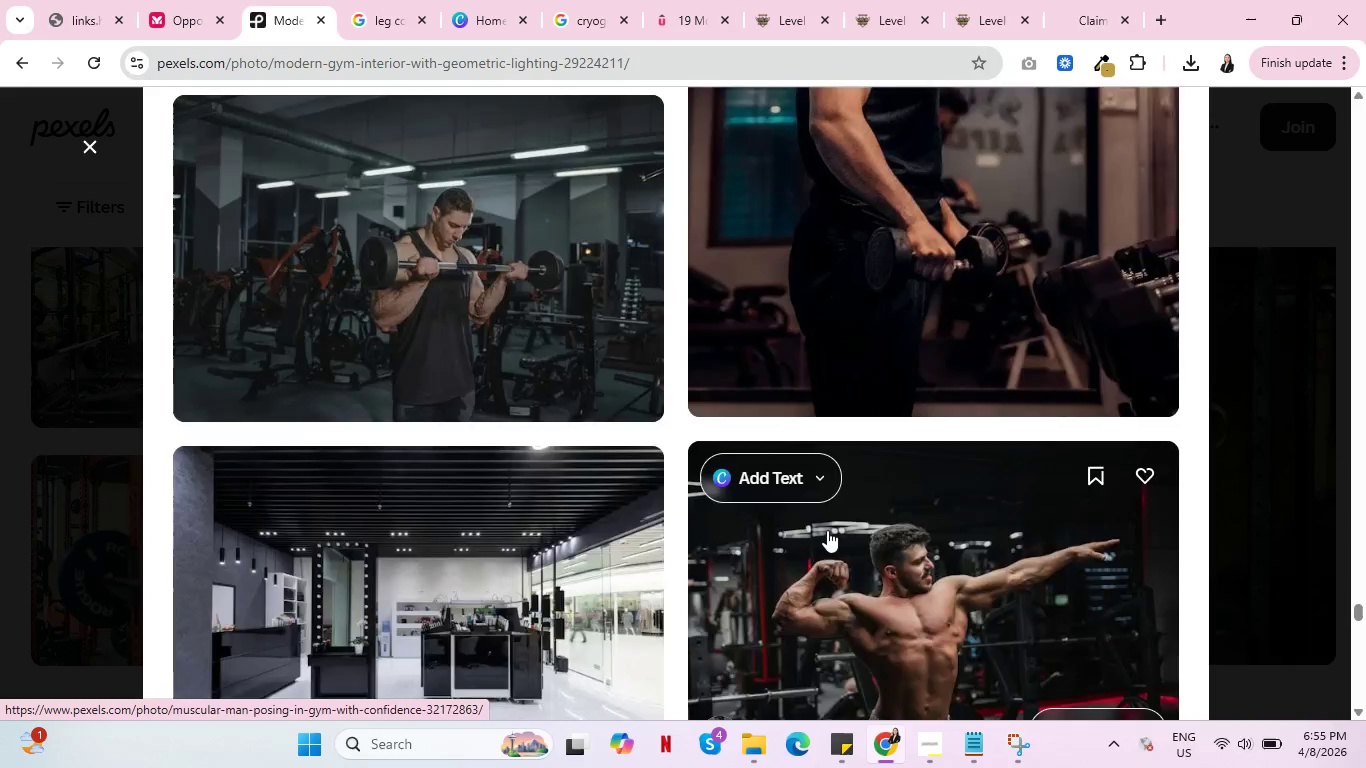 
scroll: coordinate [827, 530], scroll_direction: up, amount: 3.0
 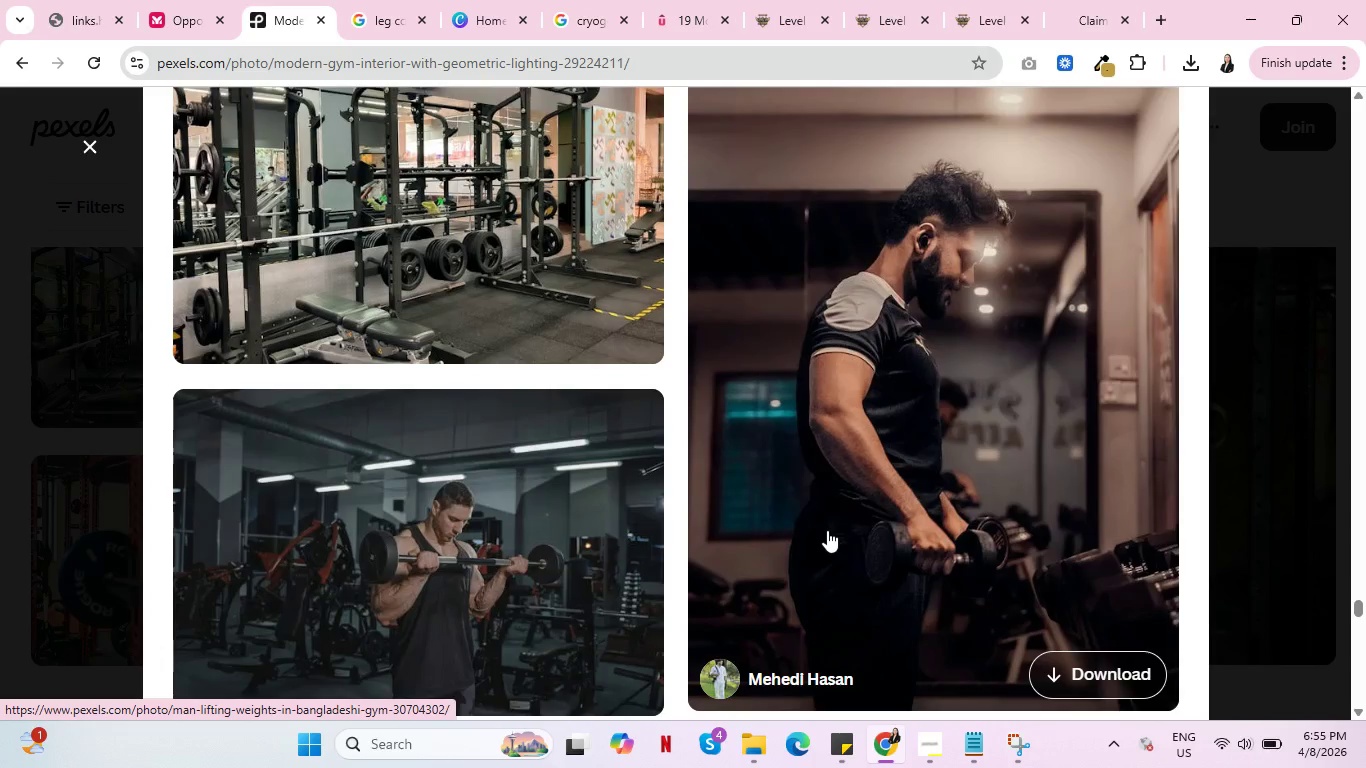 
scroll: coordinate [828, 530], scroll_direction: down, amount: 21.0
 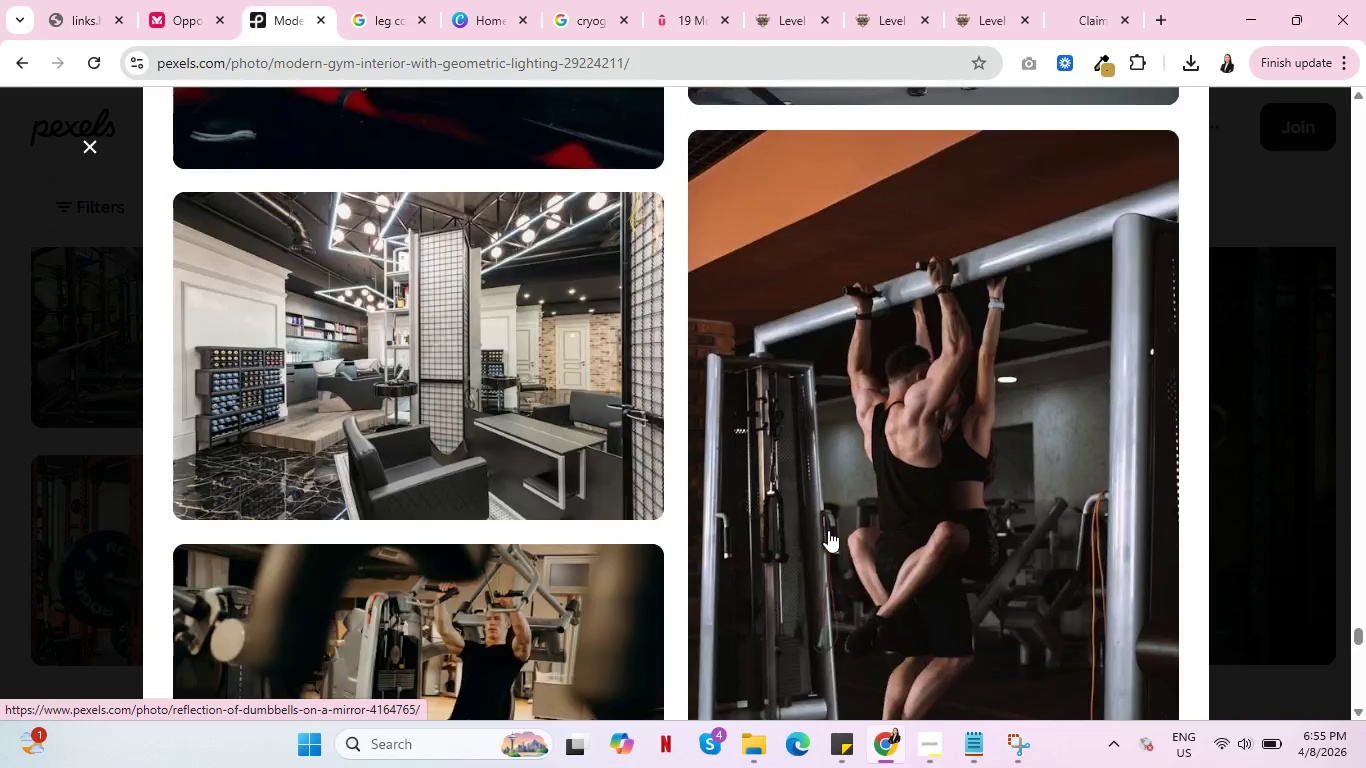 
scroll: coordinate [828, 530], scroll_direction: up, amount: 5.0
 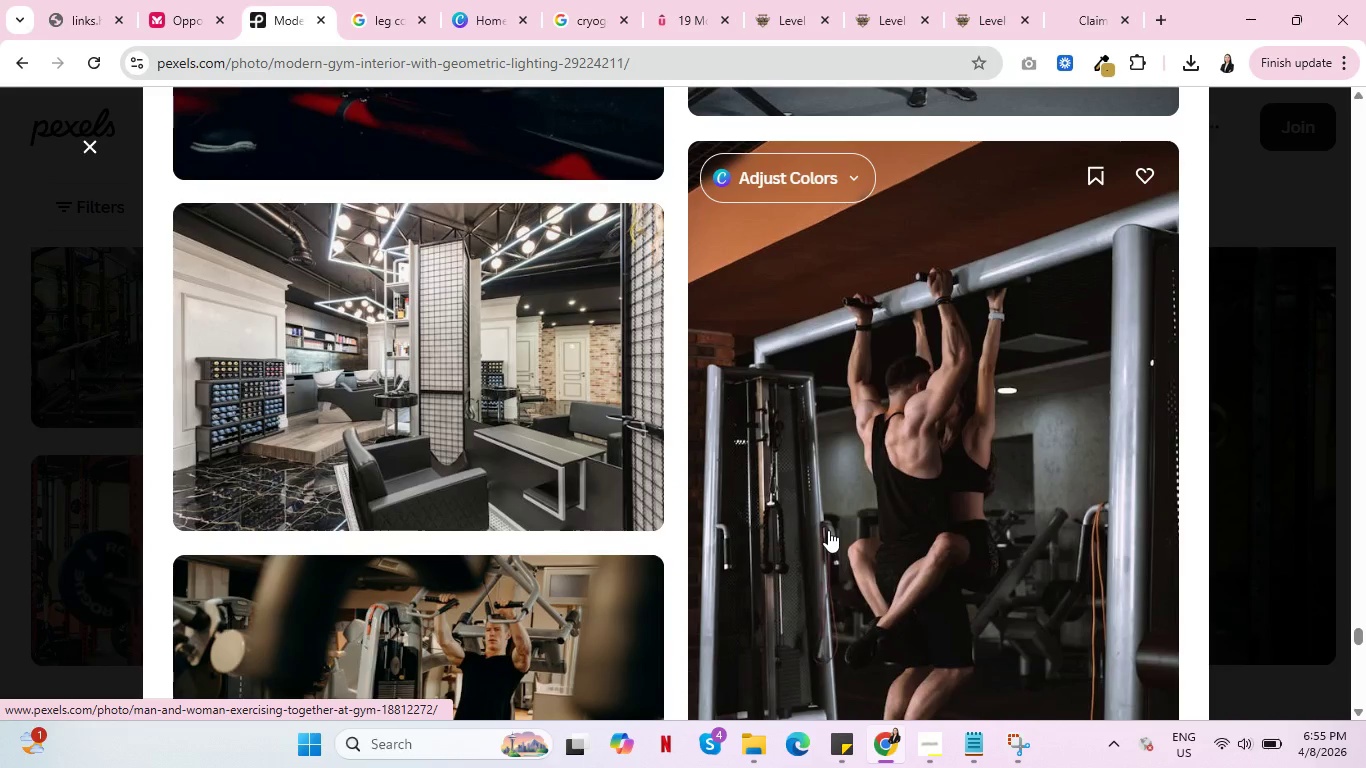 
scroll: coordinate [828, 530], scroll_direction: down, amount: 27.0
 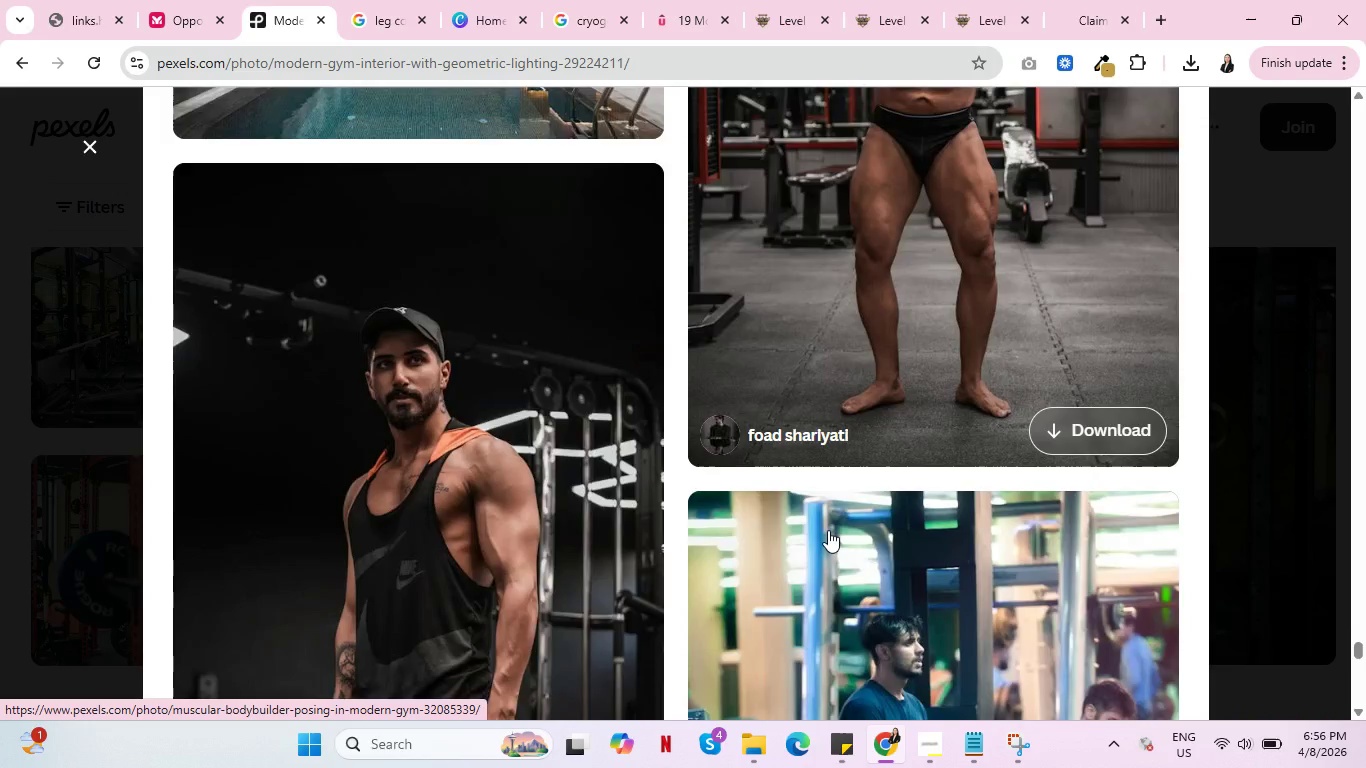 
scroll: coordinate [686, 566], scroll_direction: down, amount: 17.0
 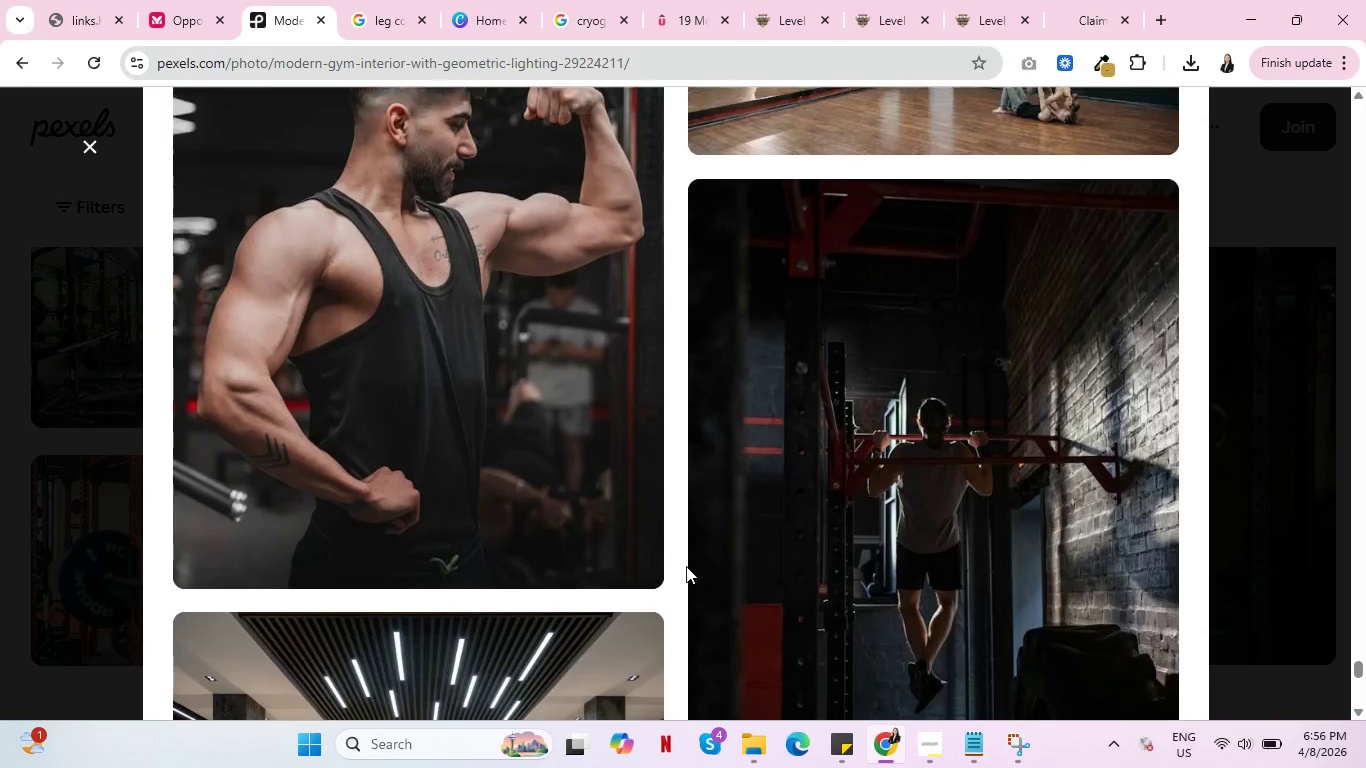 
scroll: coordinate [686, 566], scroll_direction: up, amount: 2.0
 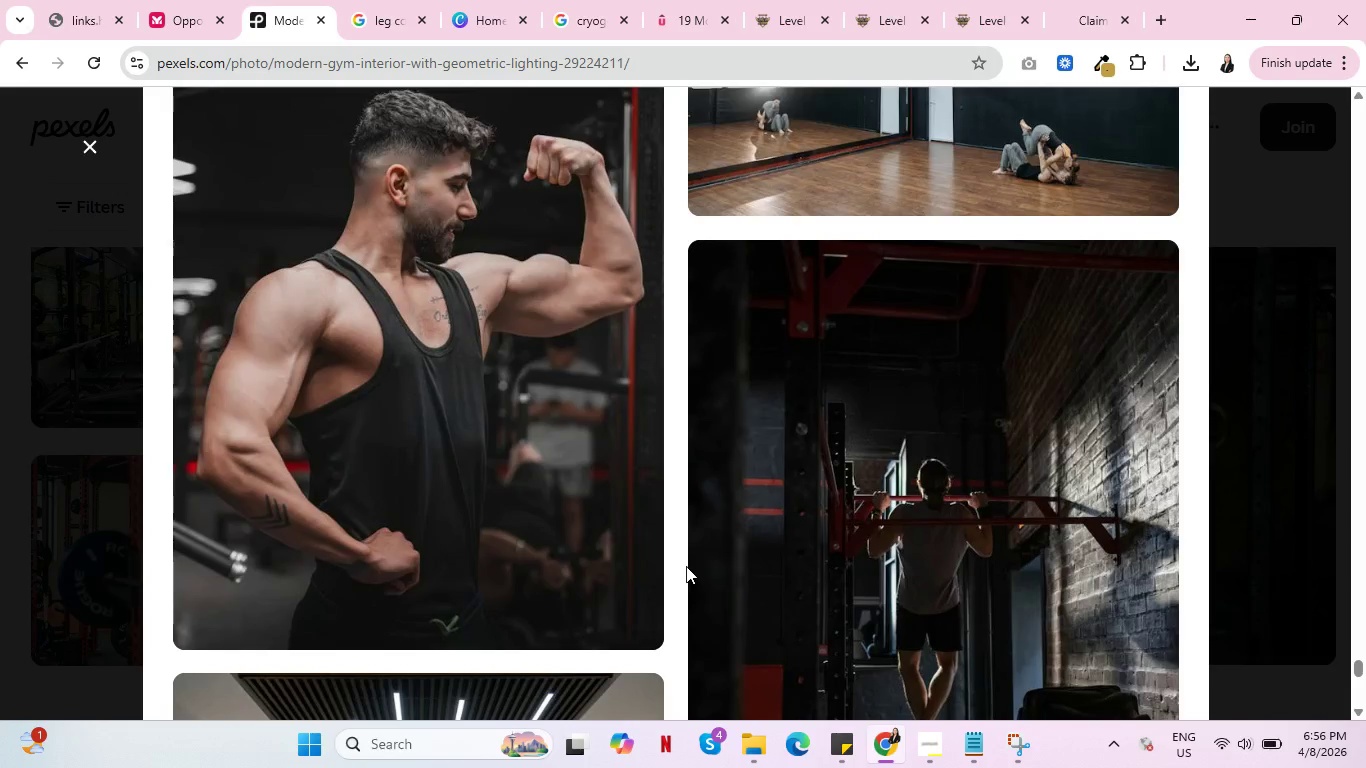 
scroll: coordinate [686, 566], scroll_direction: down, amount: 2.0
 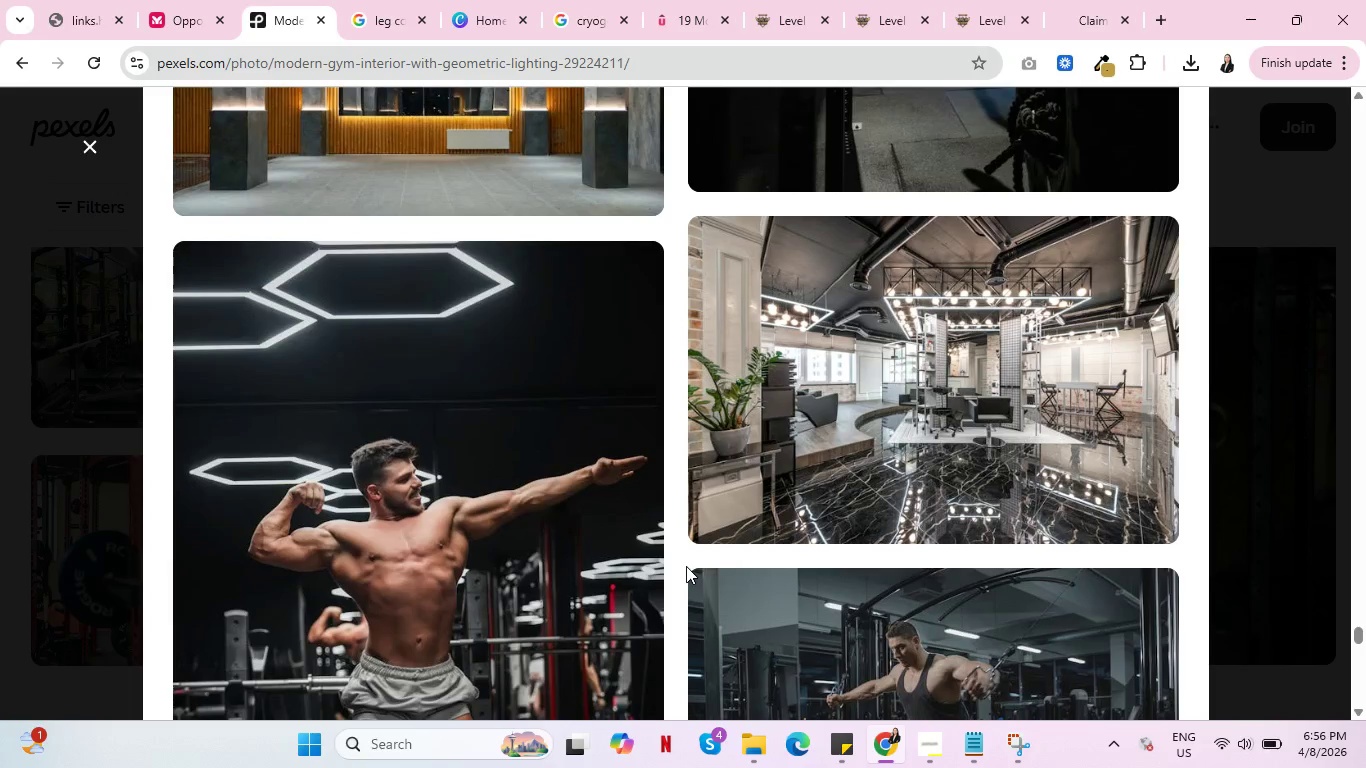 
scroll: coordinate [686, 566], scroll_direction: up, amount: 3.0
 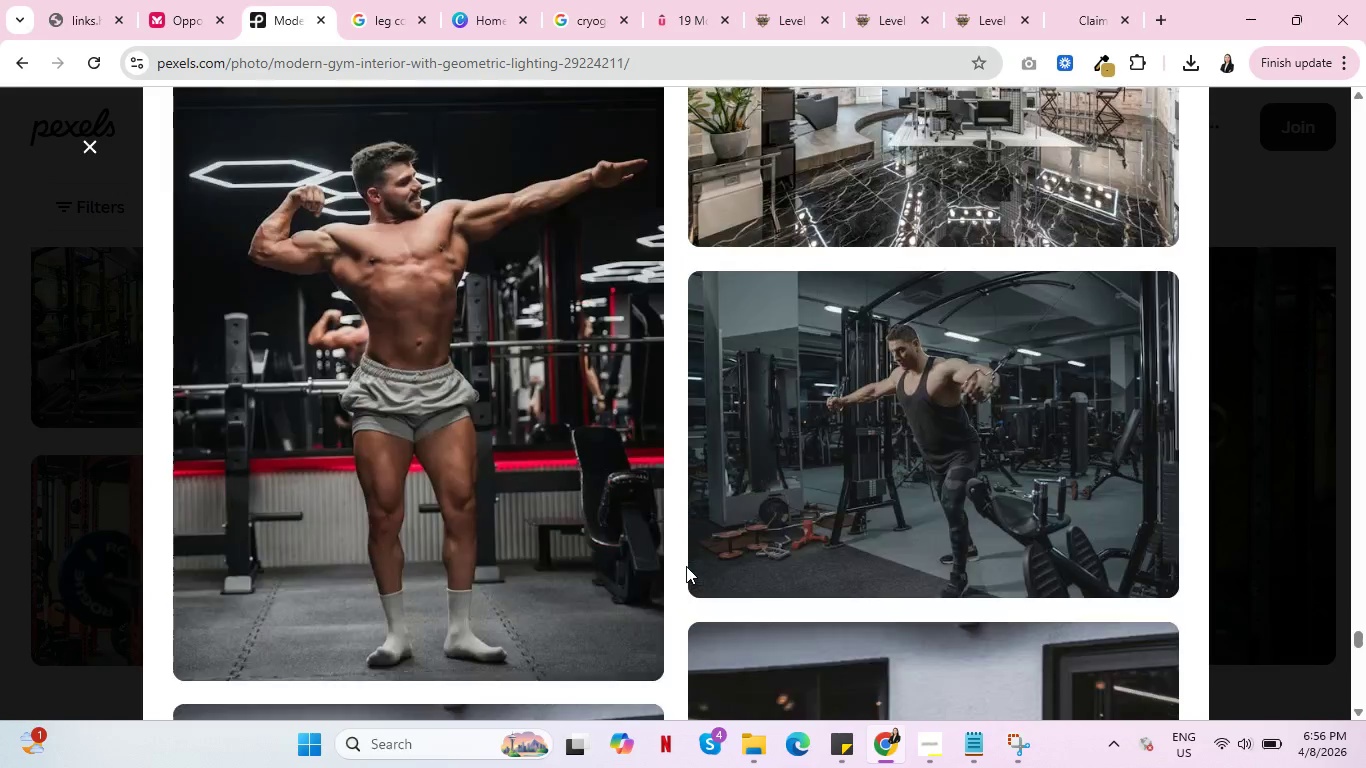 
scroll: coordinate [879, 541], scroll_direction: down, amount: 11.0
 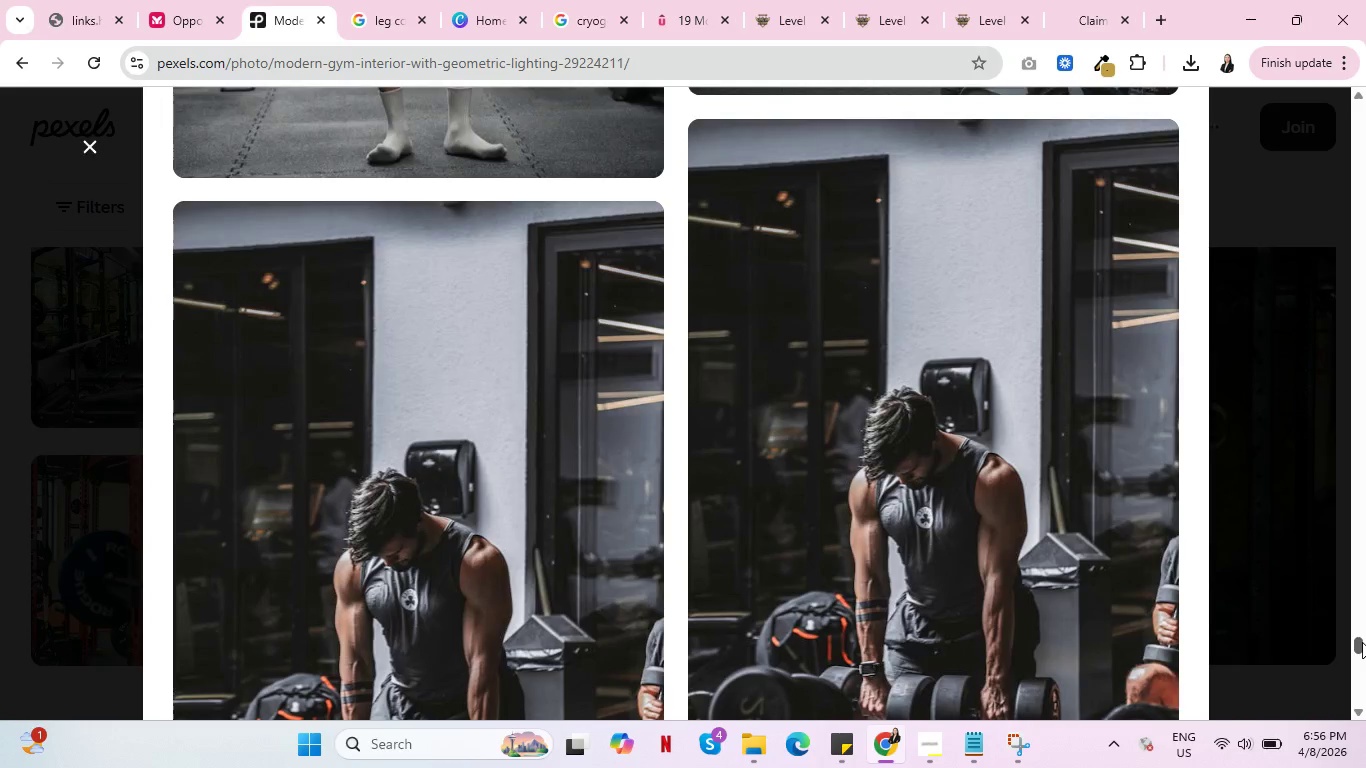 
left_click_drag(start_coordinate=[1362, 642], to_coordinate=[1338, 91])
 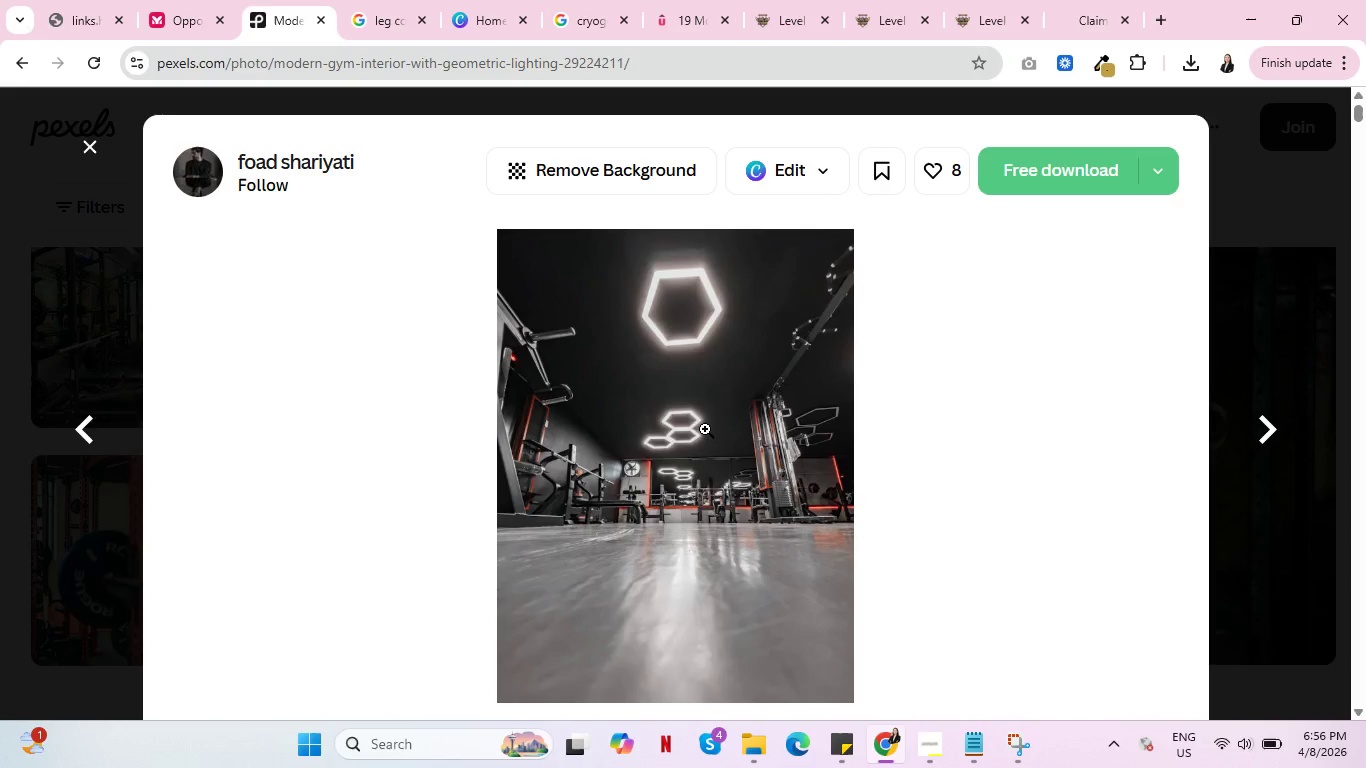 
right_click([705, 429])
 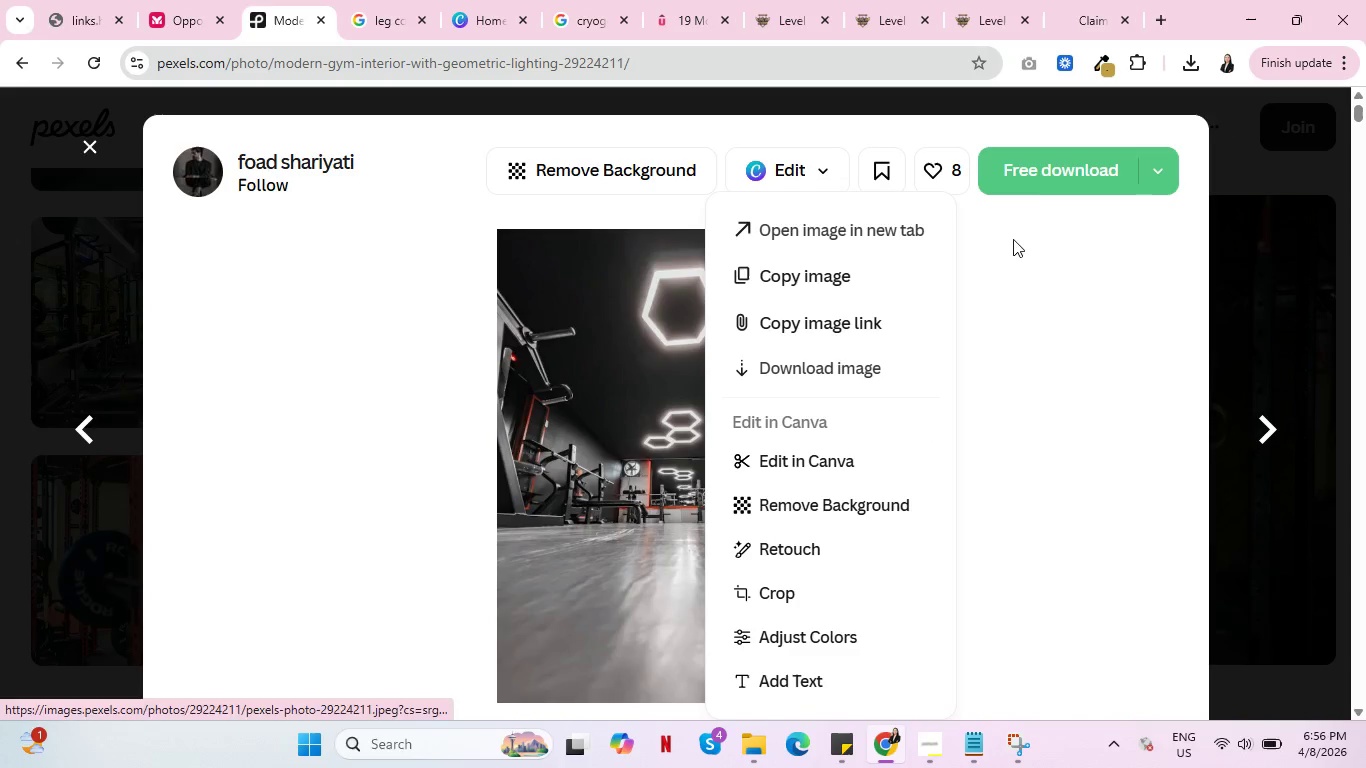 
left_click([1047, 184])
 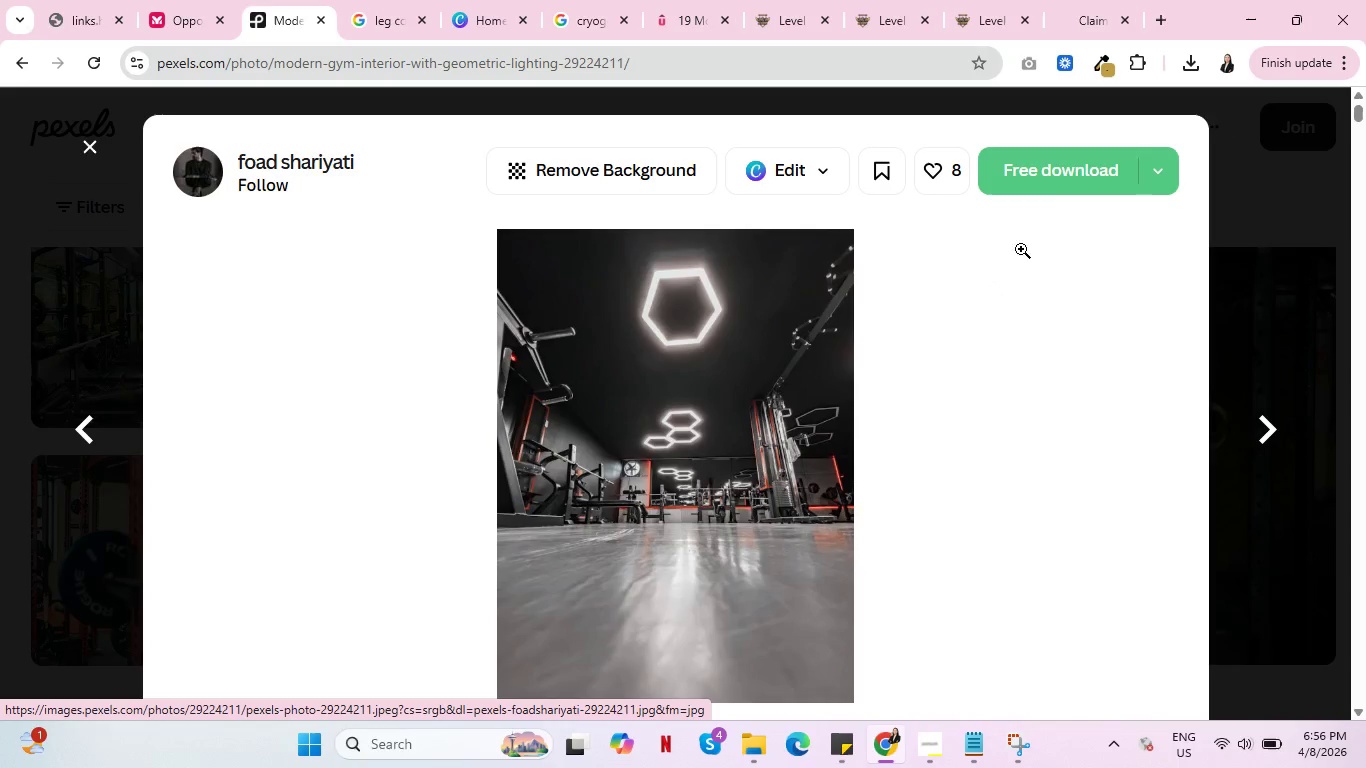 
left_click([1058, 176])
 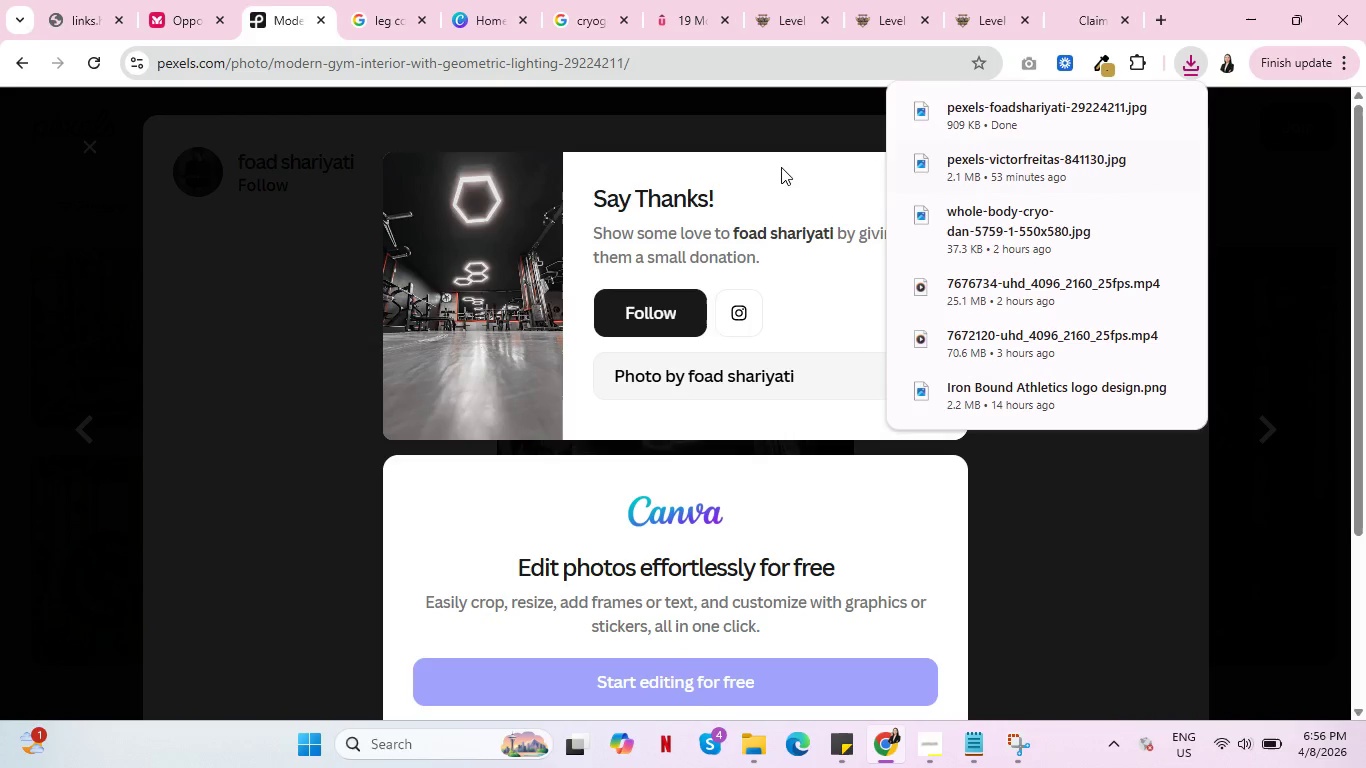 
left_click([759, 170])
 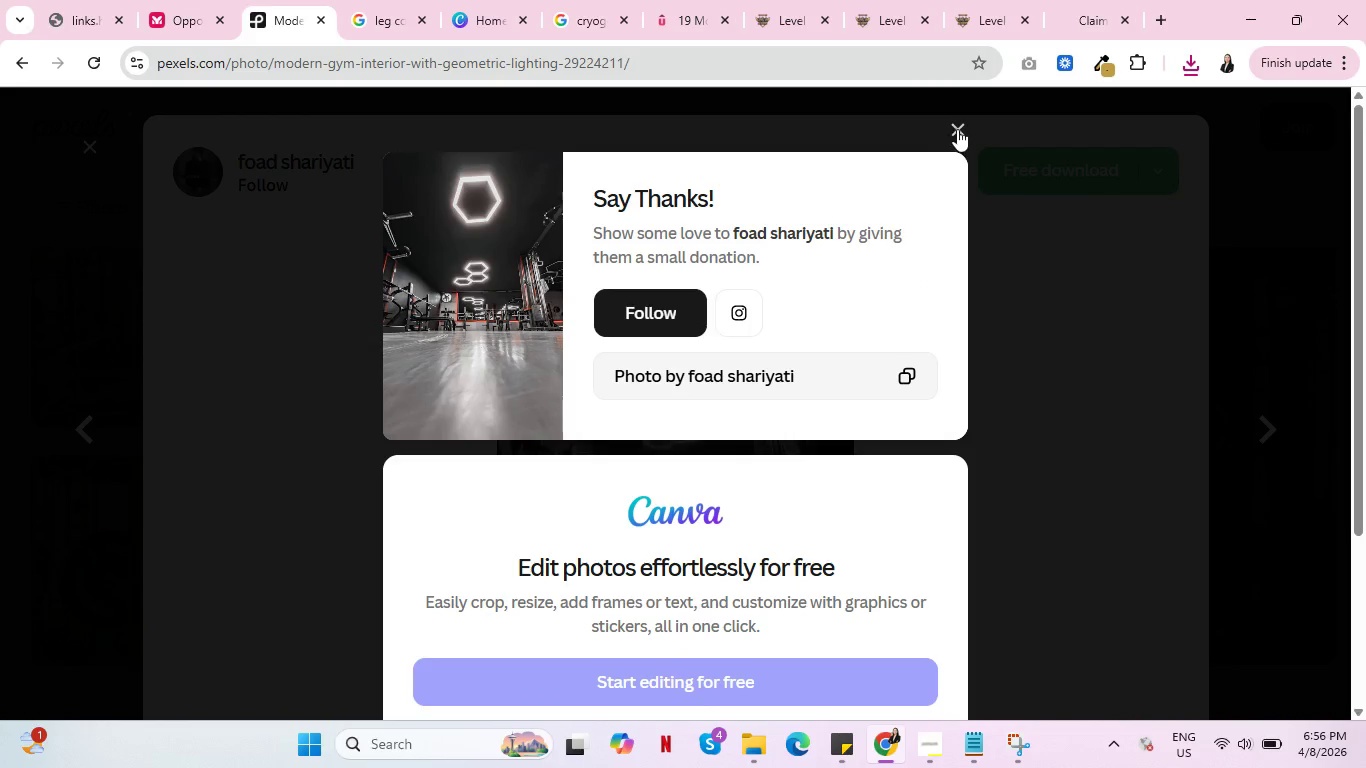 
left_click([957, 129])
 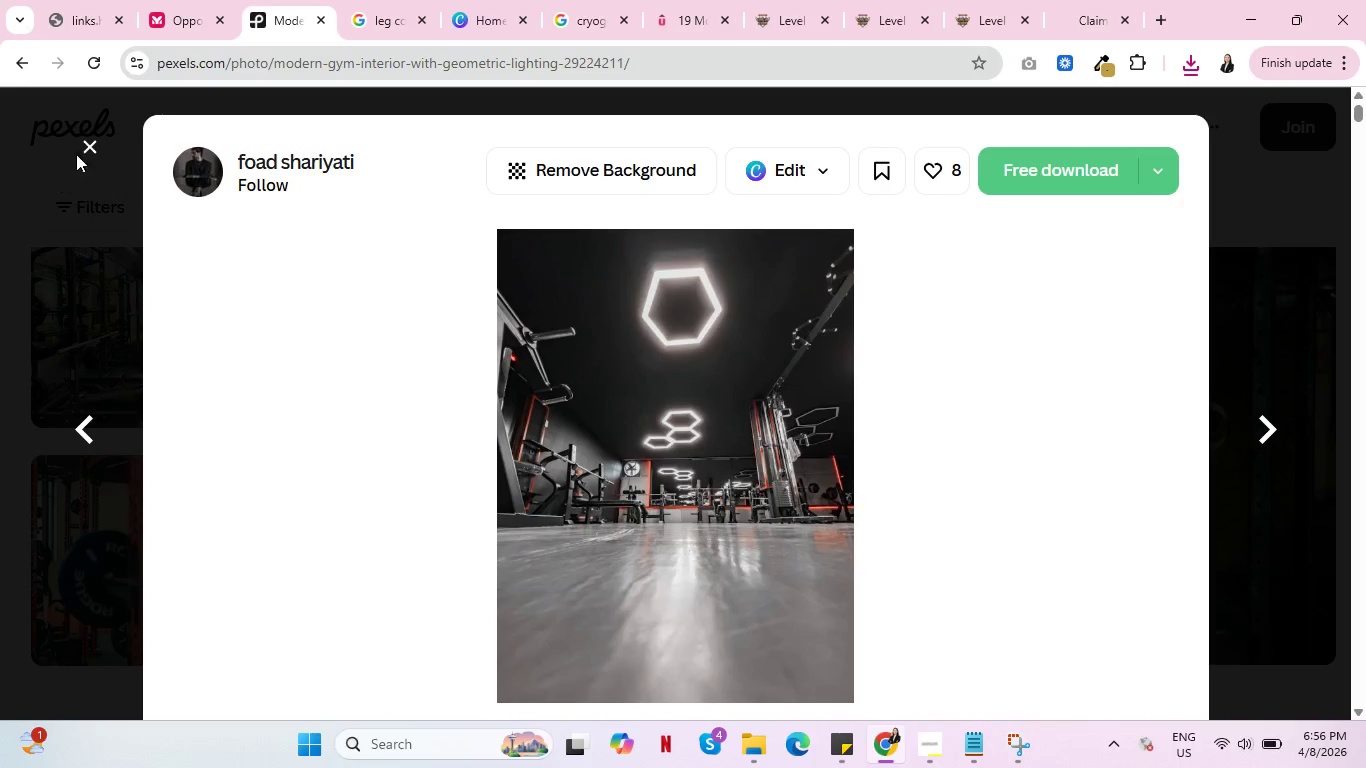 
left_click([89, 147])
 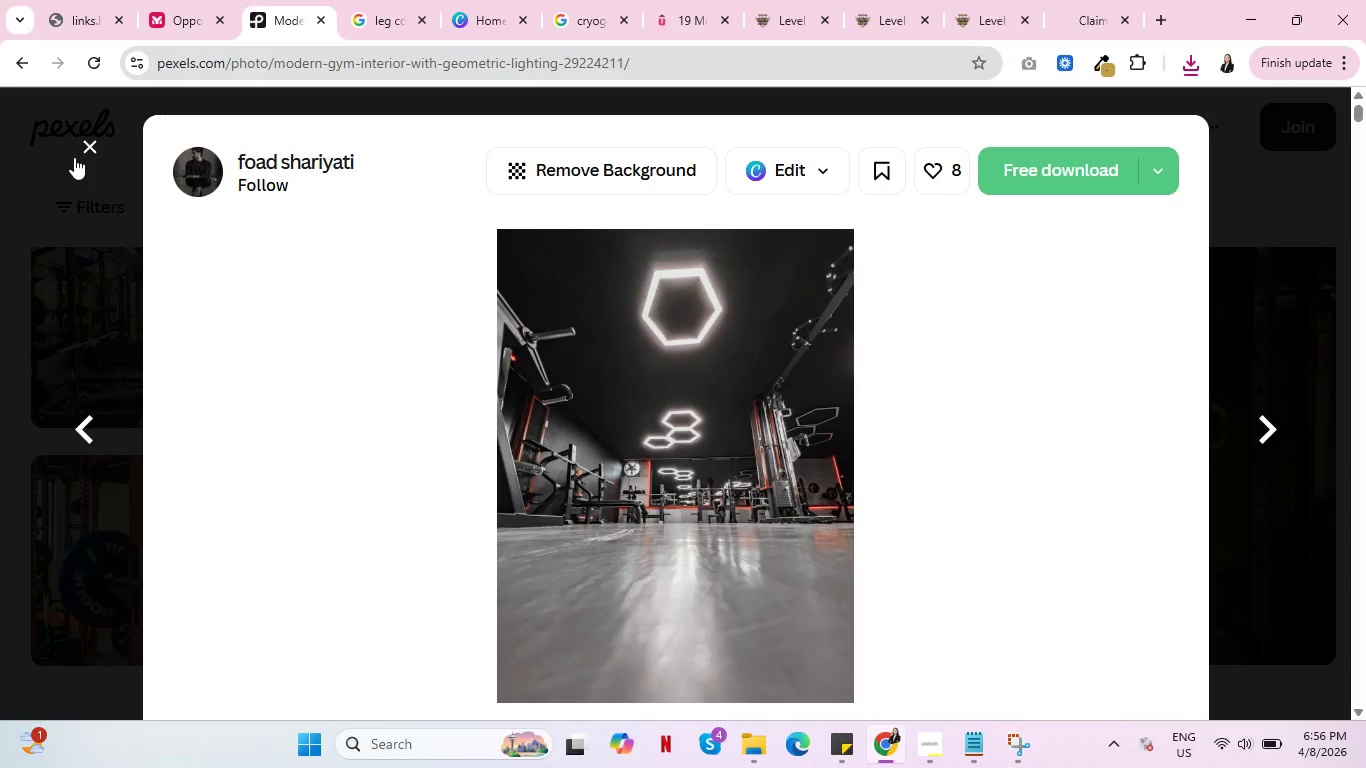 
mouse_move([930, 444])
 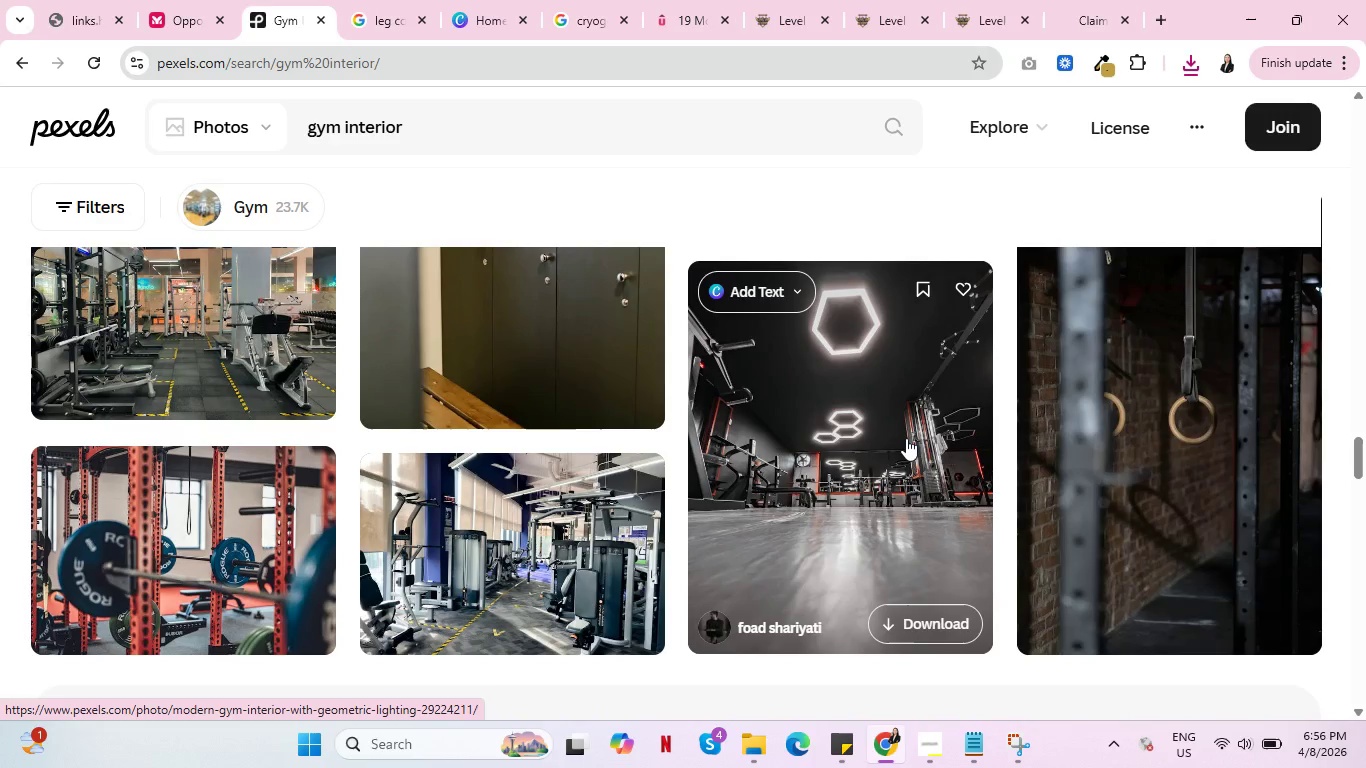 
wait(5.62)
 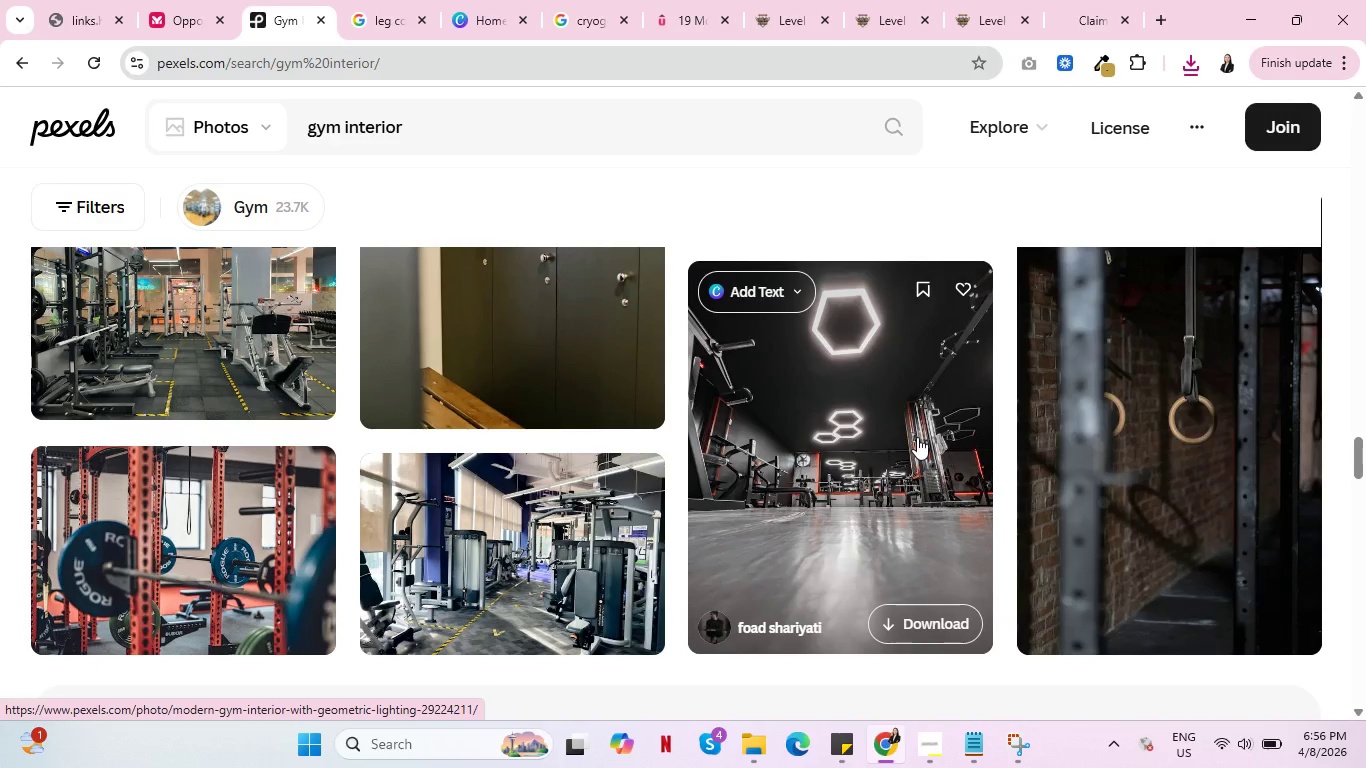 
scroll: coordinate [906, 438], scroll_direction: down, amount: 2.0
 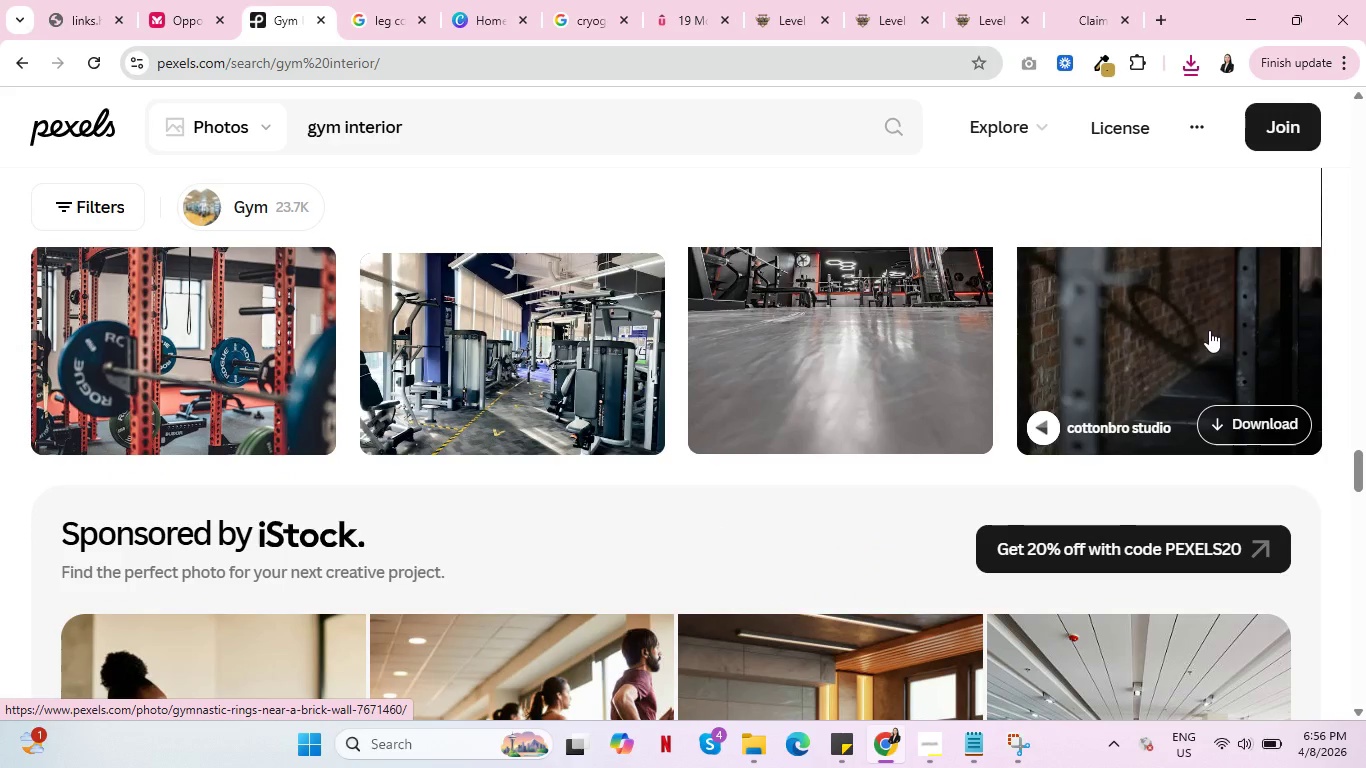 
left_click([1209, 330])
 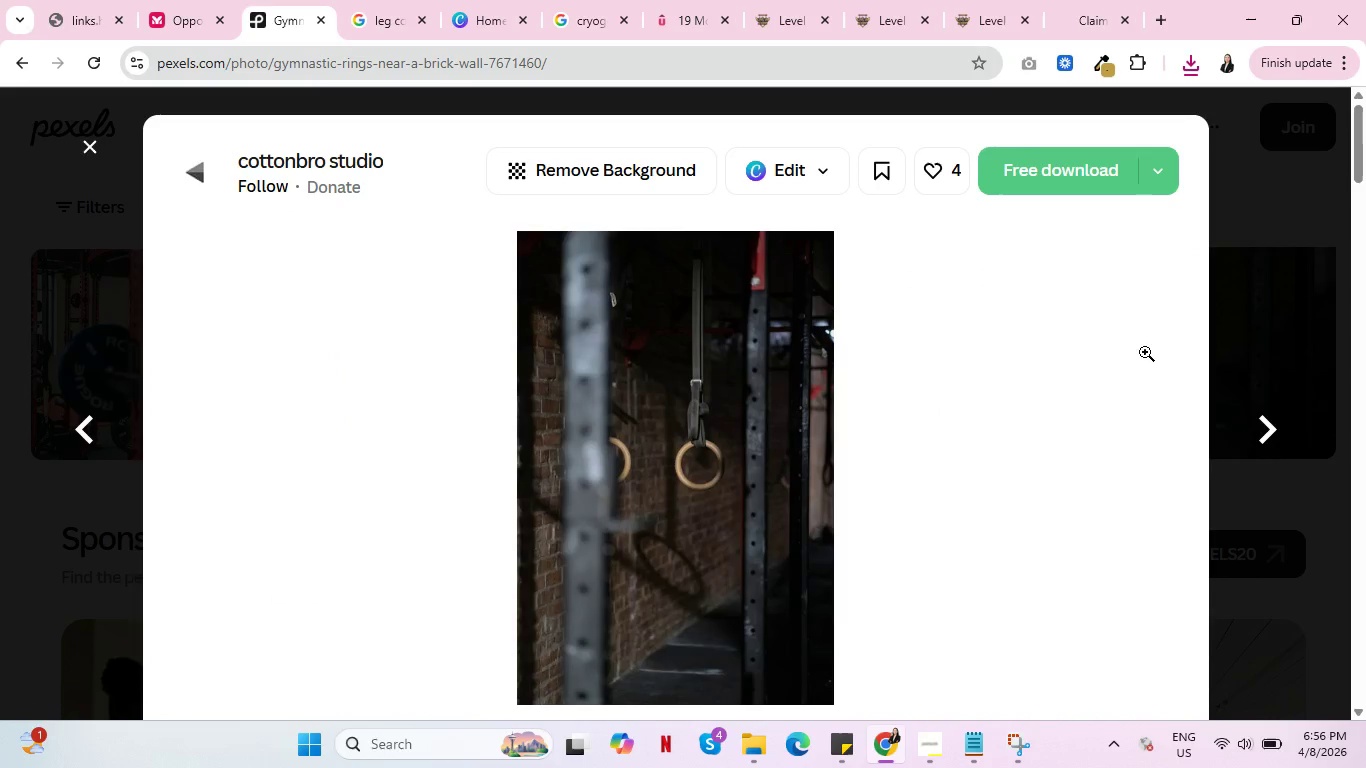 
scroll: coordinate [730, 519], scroll_direction: down, amount: 18.0
 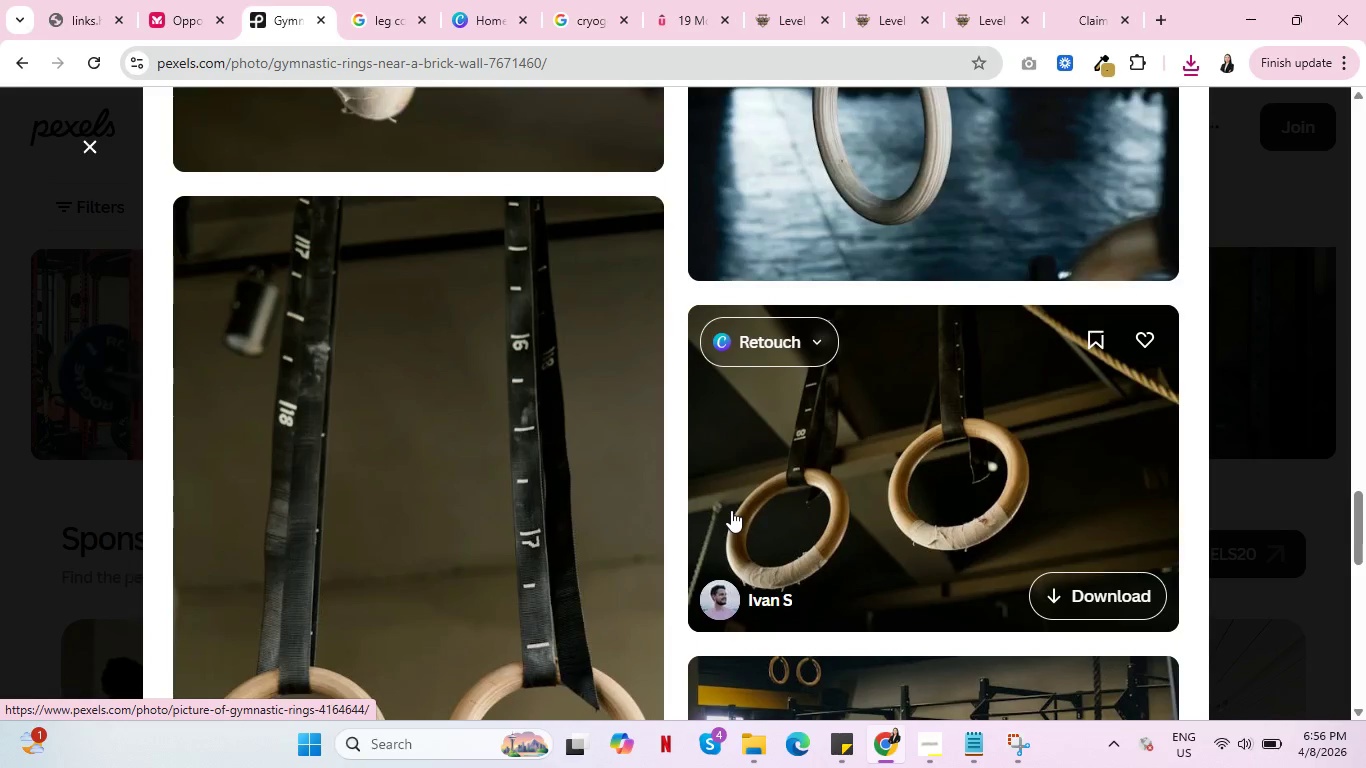 
scroll: coordinate [861, 610], scroll_direction: down, amount: 18.0
 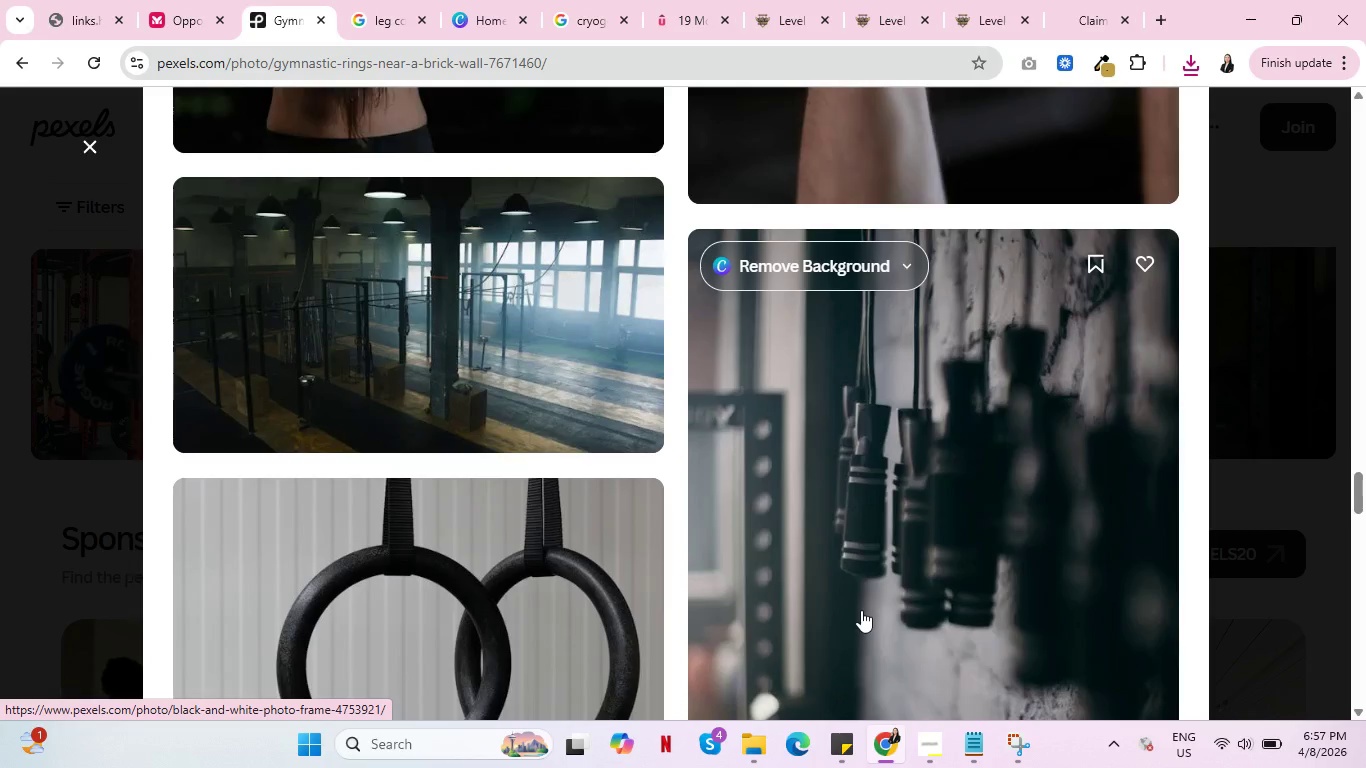 
scroll: coordinate [856, 612], scroll_direction: down, amount: 19.0
 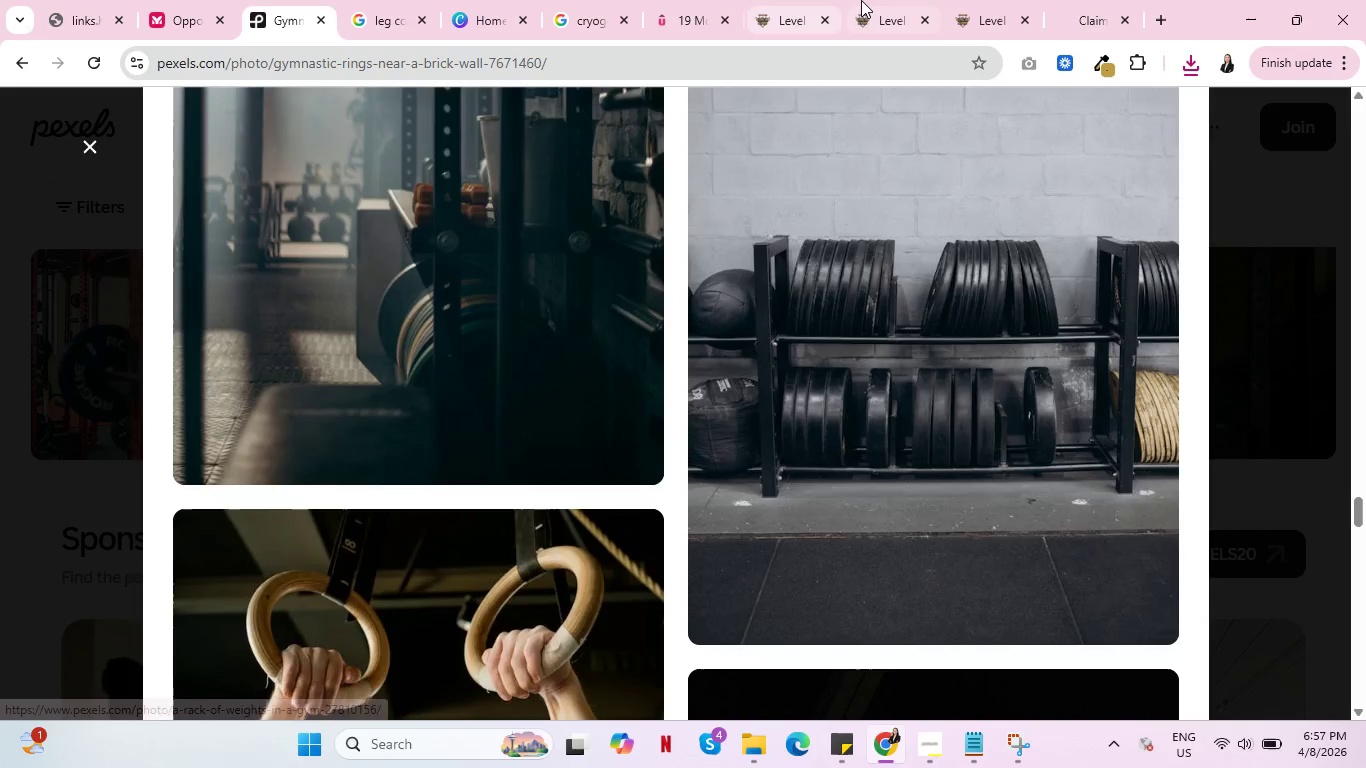 
left_click([861, 0])
 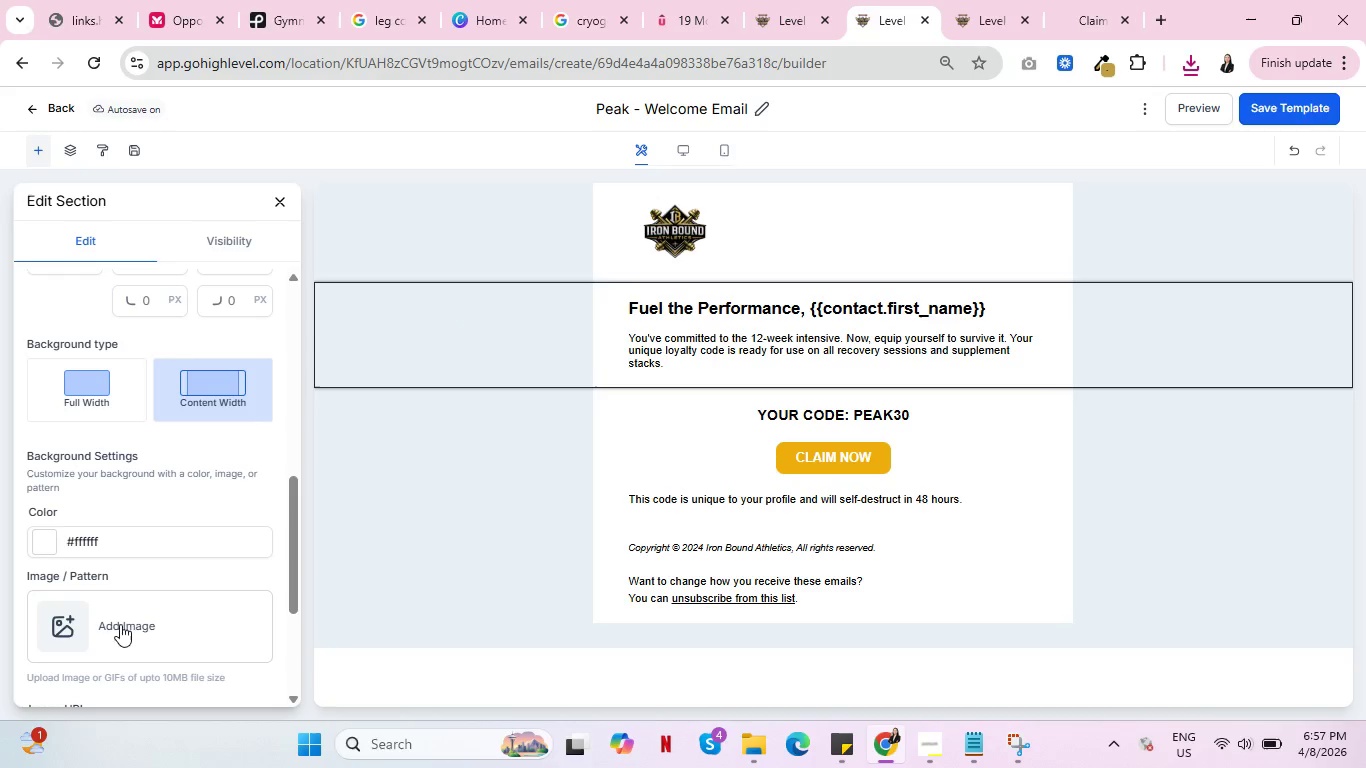 
left_click([50, 622])
 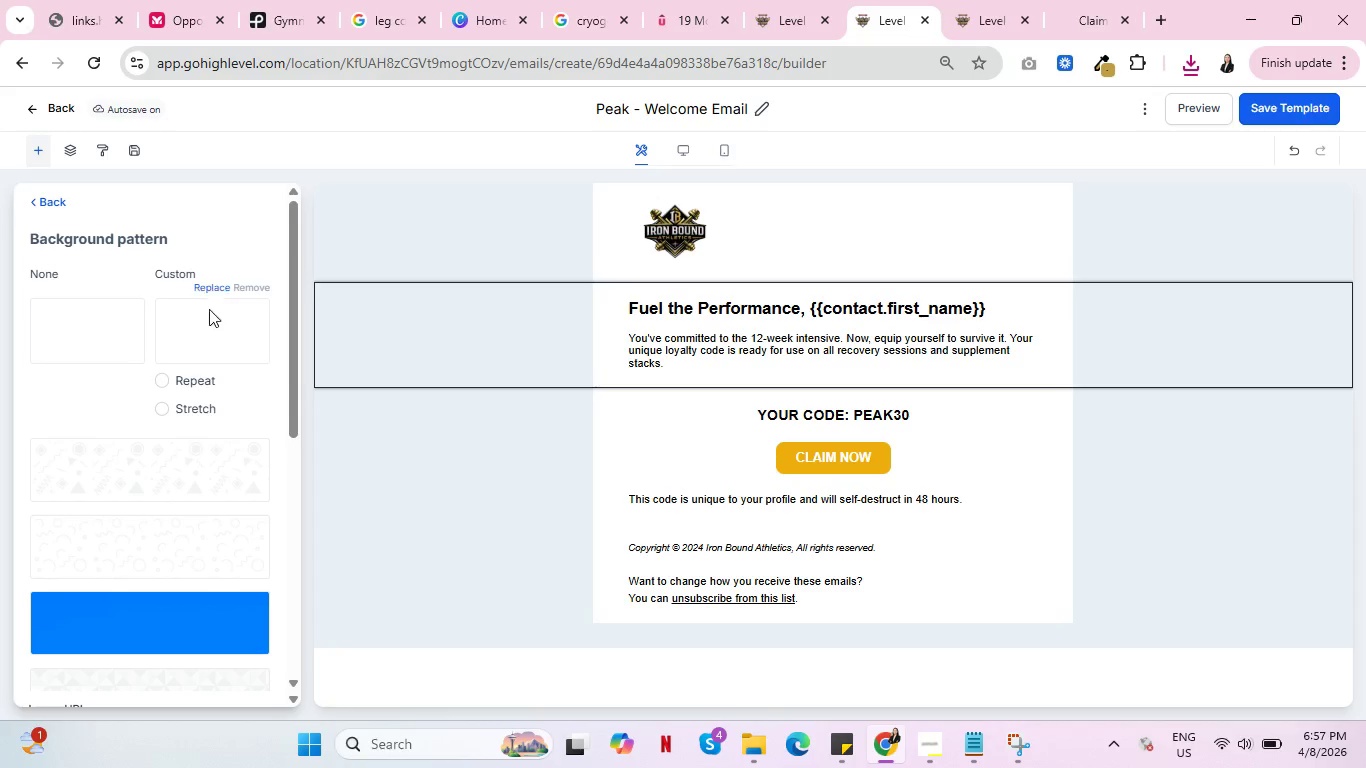 
left_click([213, 324])
 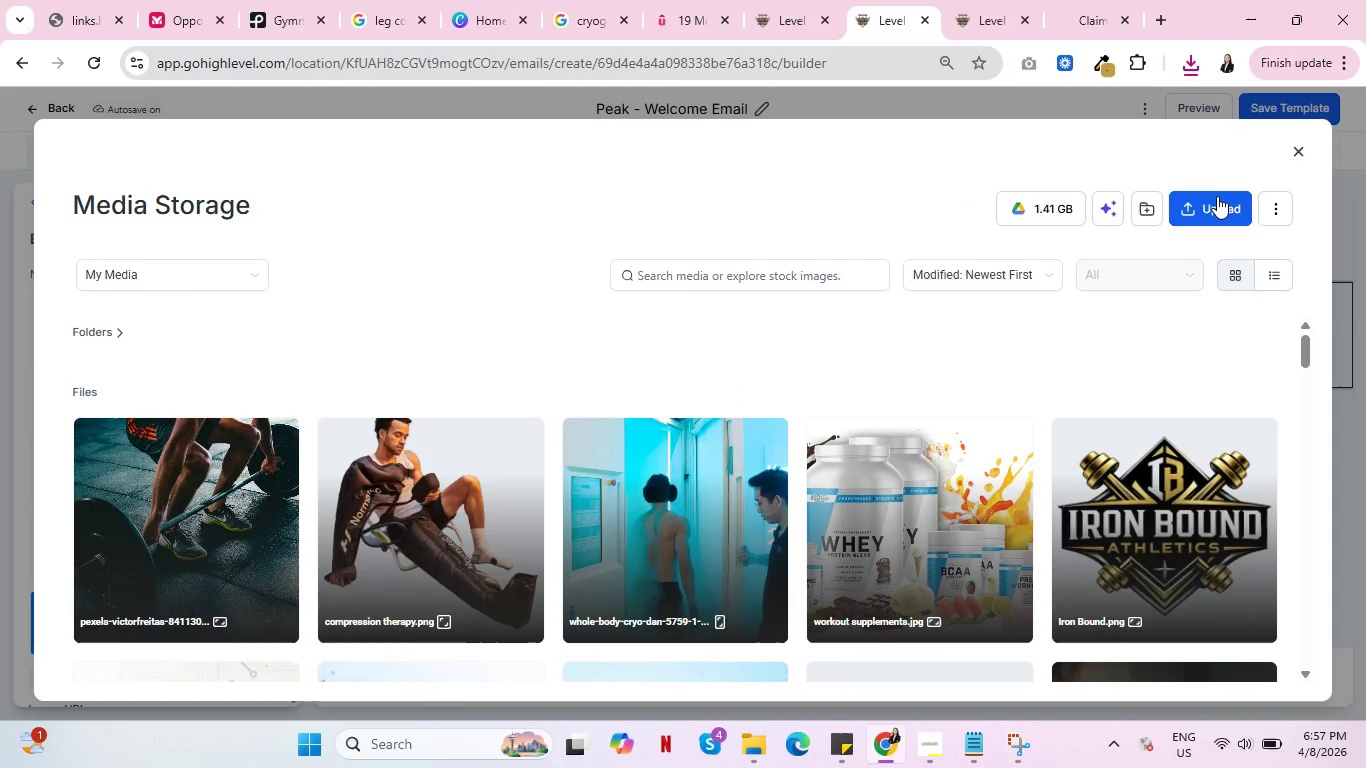 
left_click([1214, 197])
 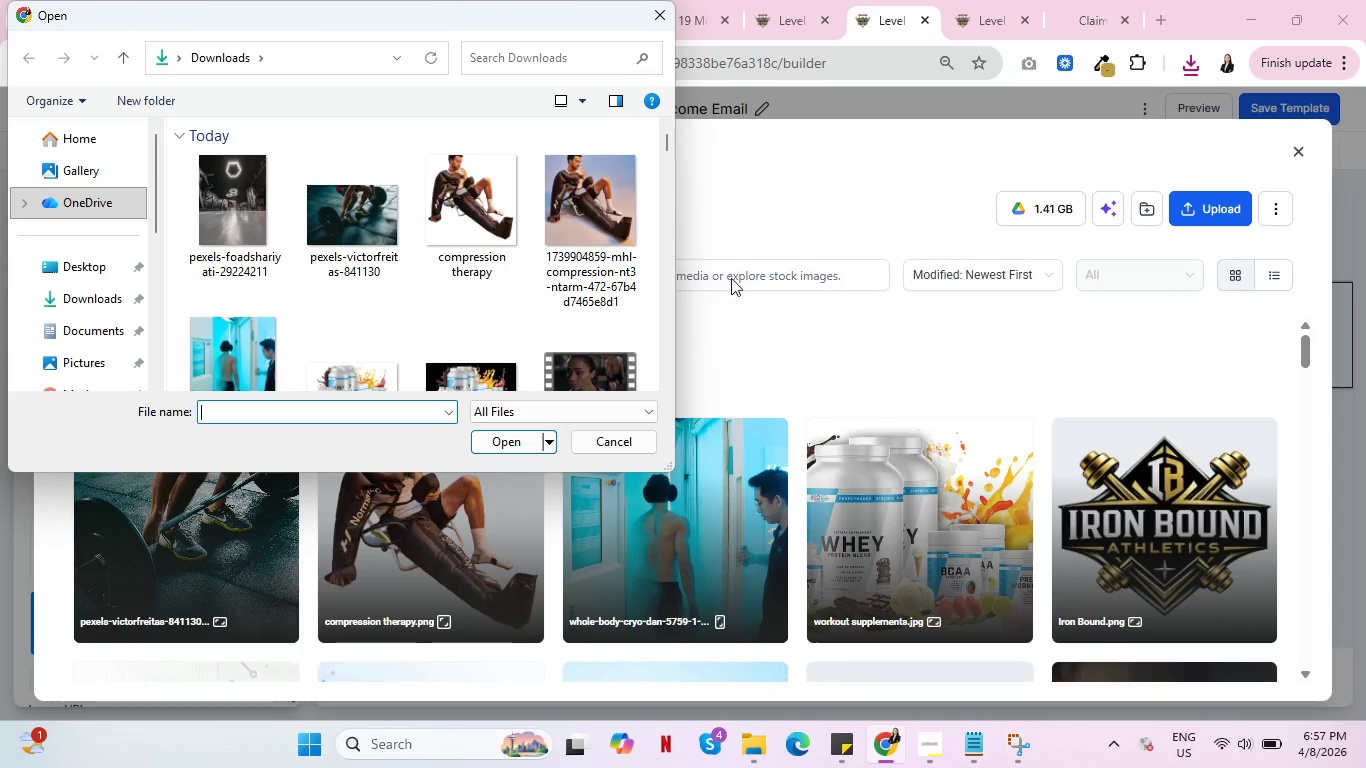 
left_click([247, 190])
 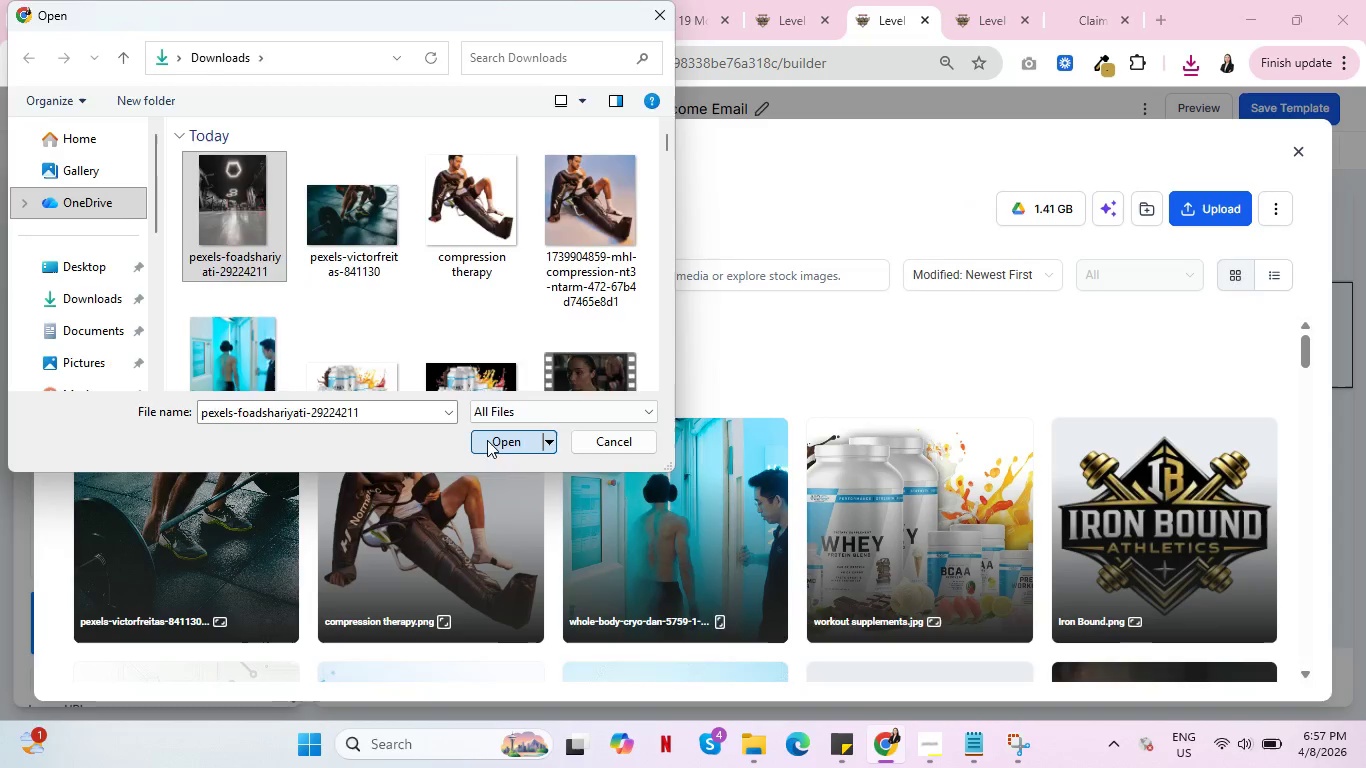 
left_click([487, 440])
 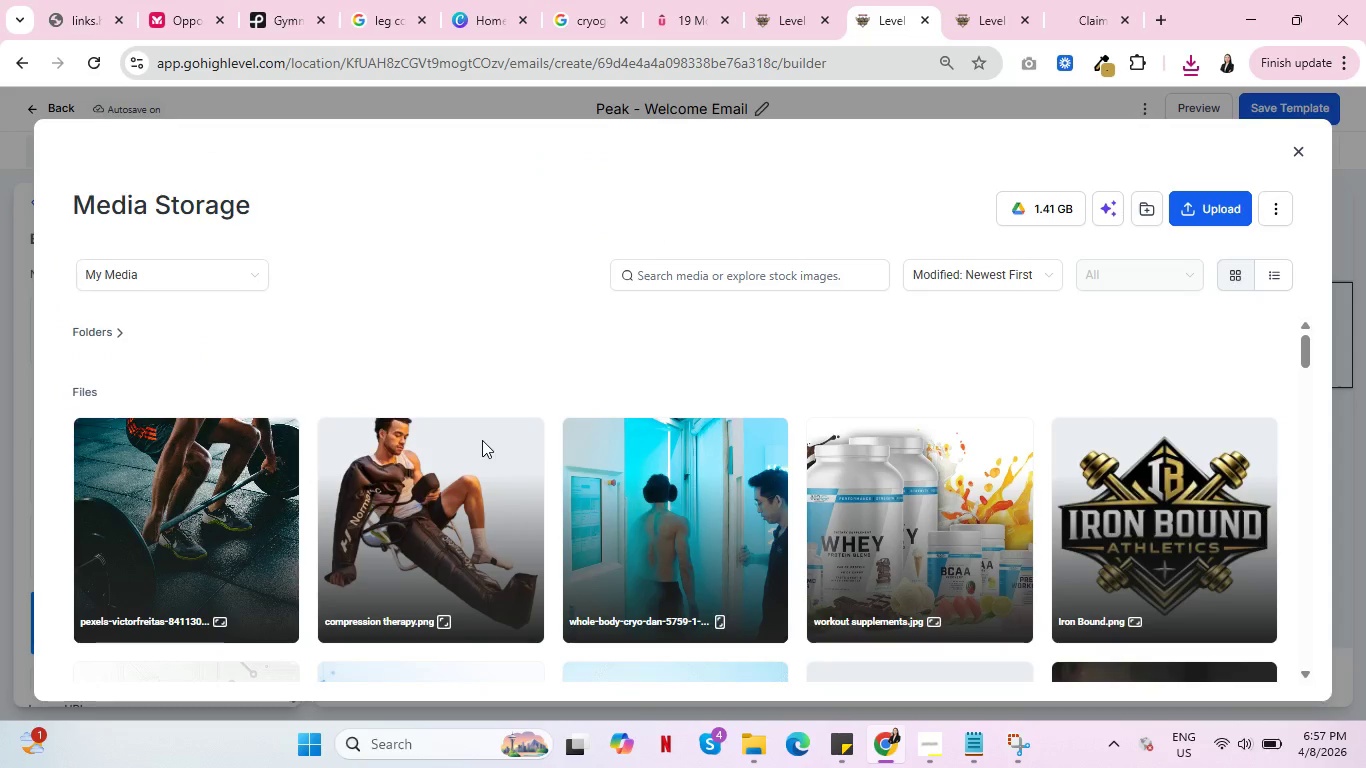 
mouse_move([1042, 528])
 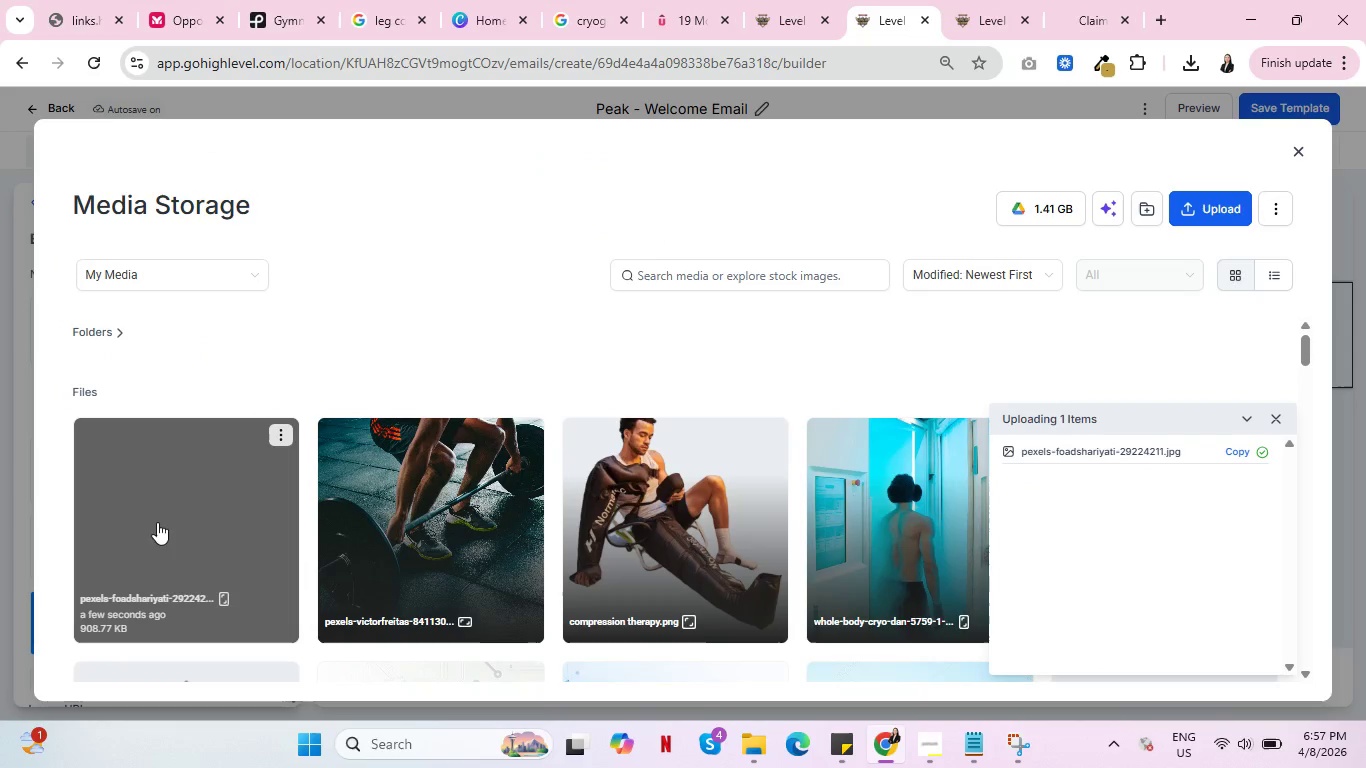 
left_click([166, 508])
 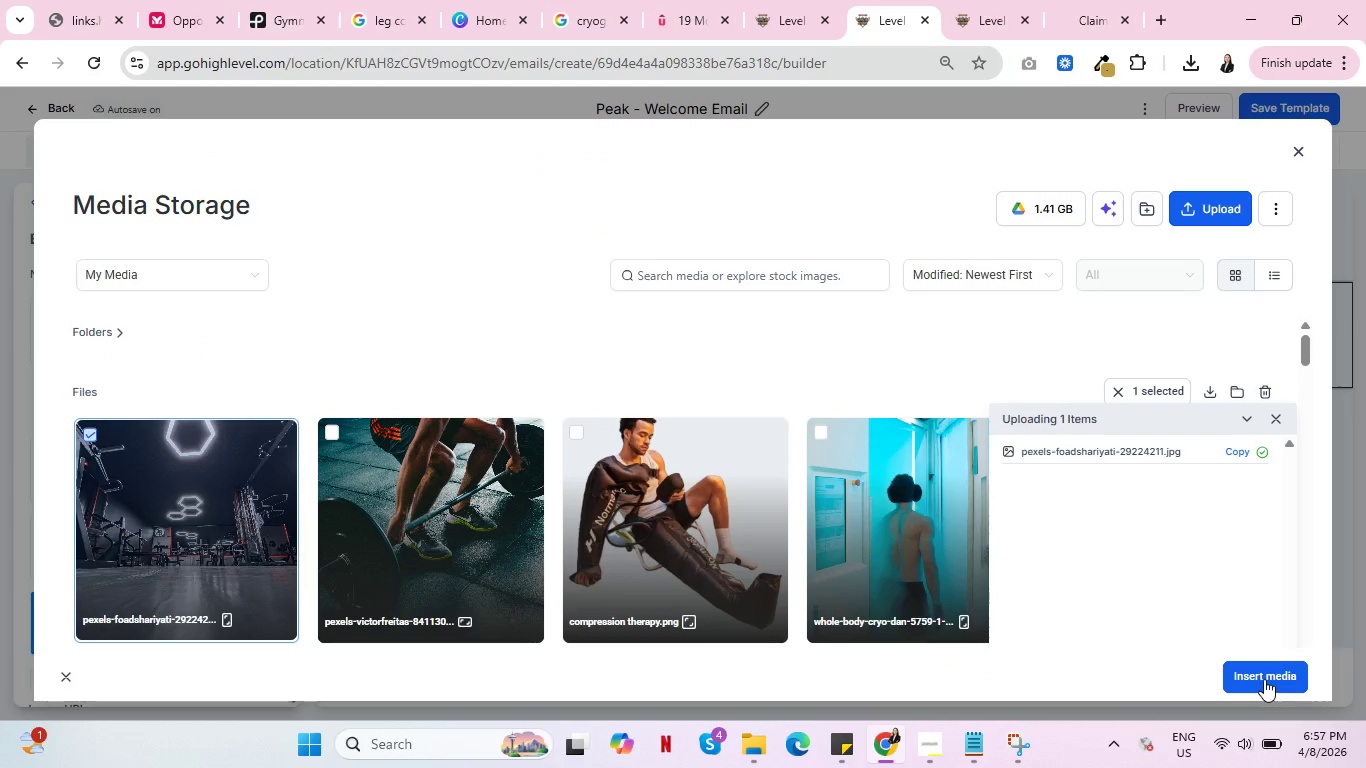 
left_click([1264, 677])
 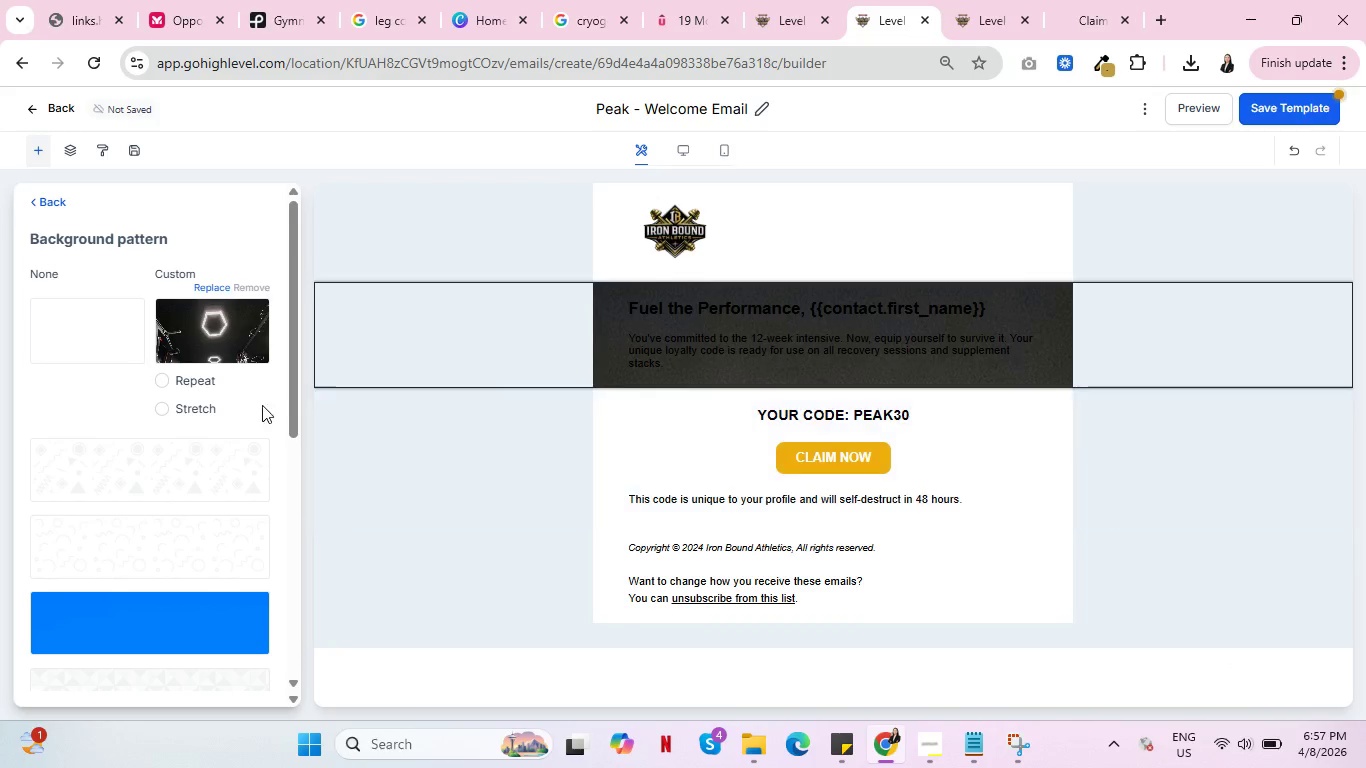 
left_click([169, 389])
 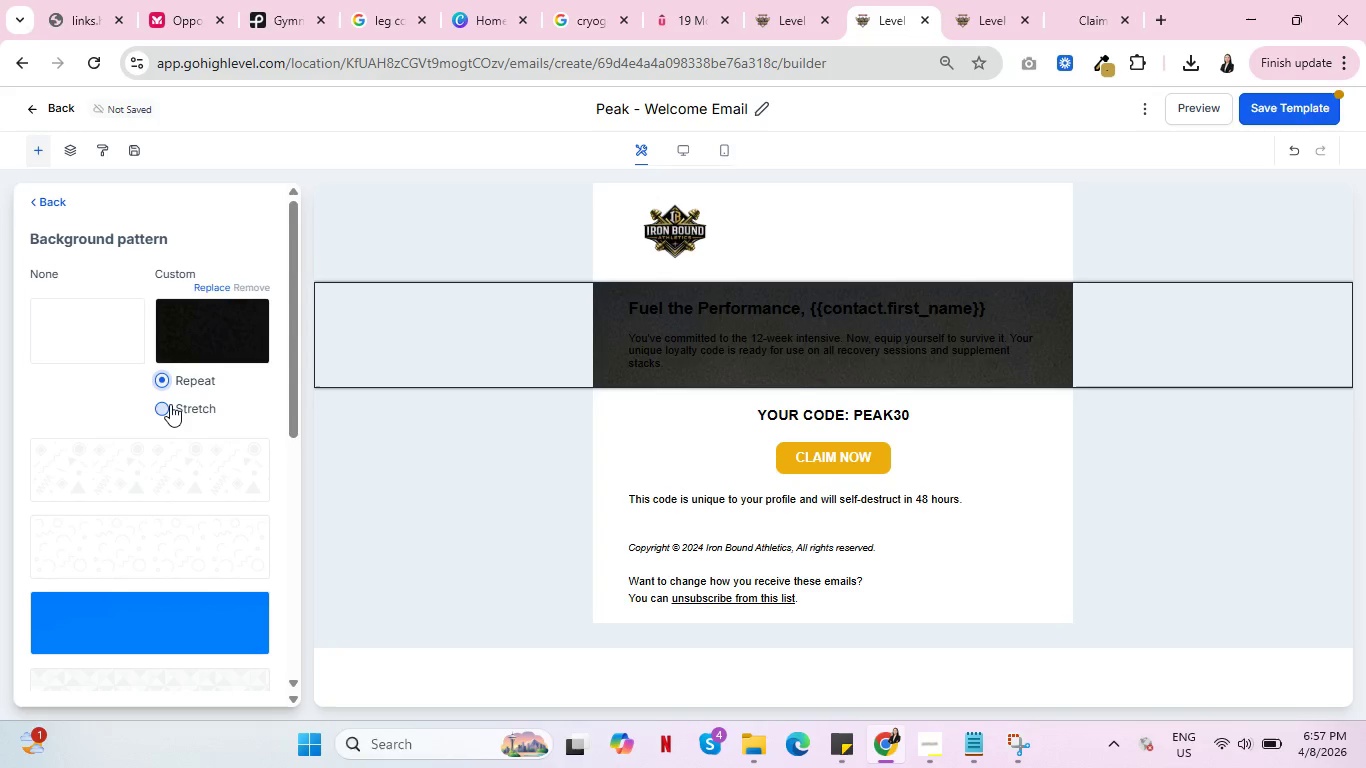 
left_click([170, 404])
 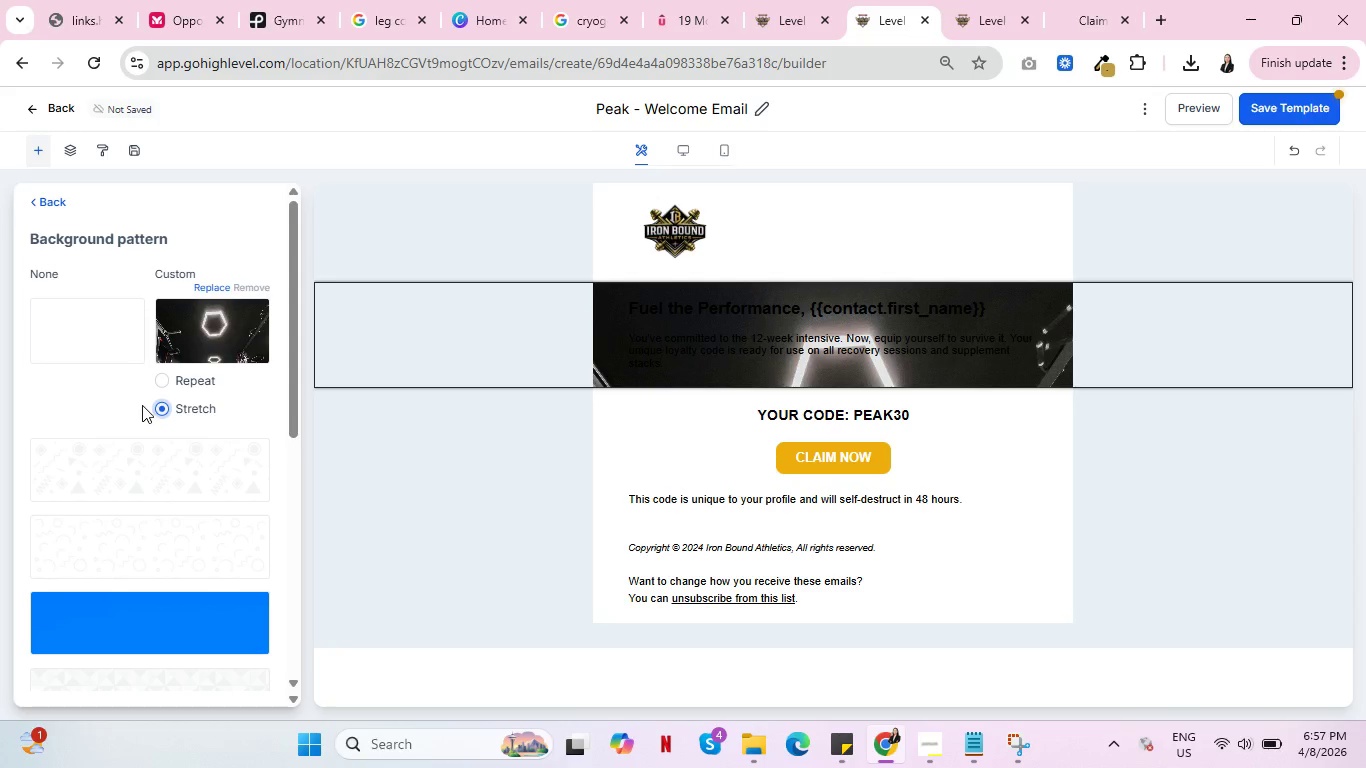 
left_click([163, 383])
 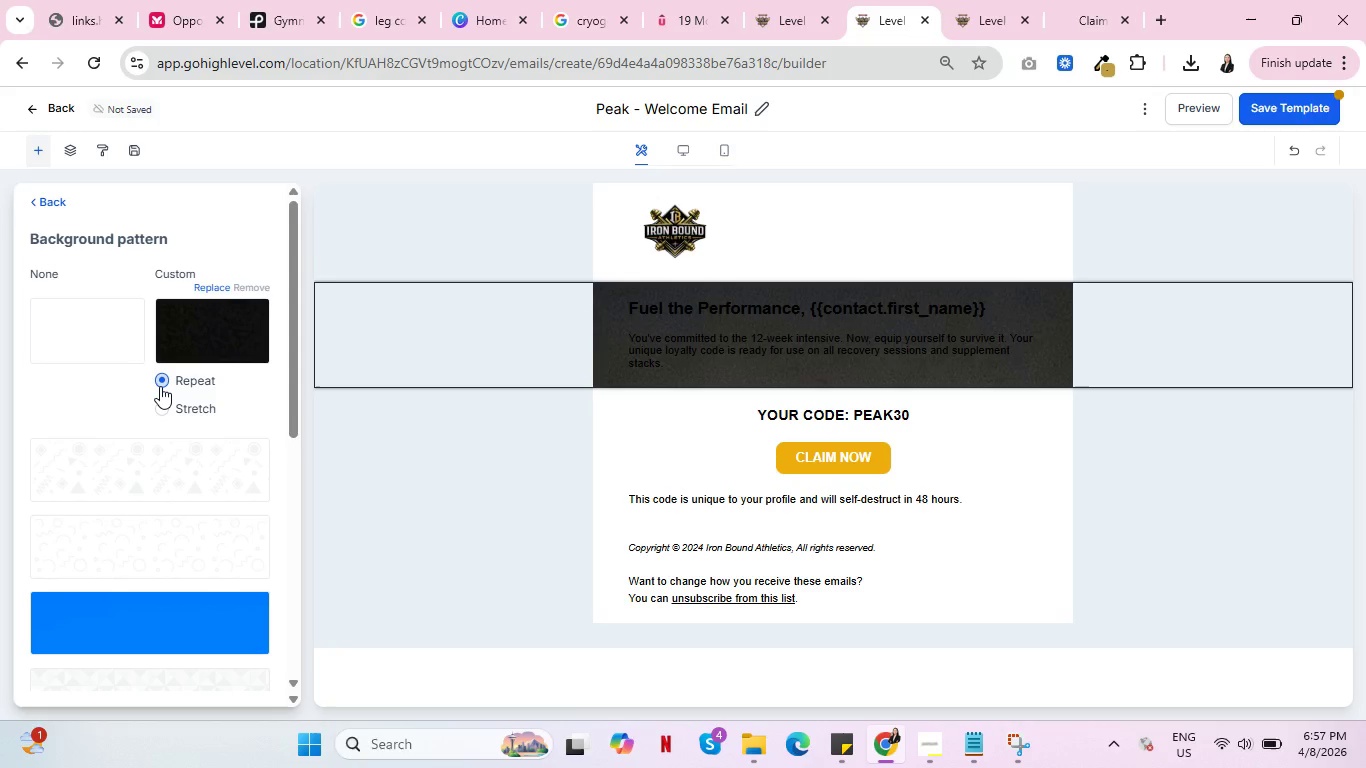 
left_click([31, 322])
 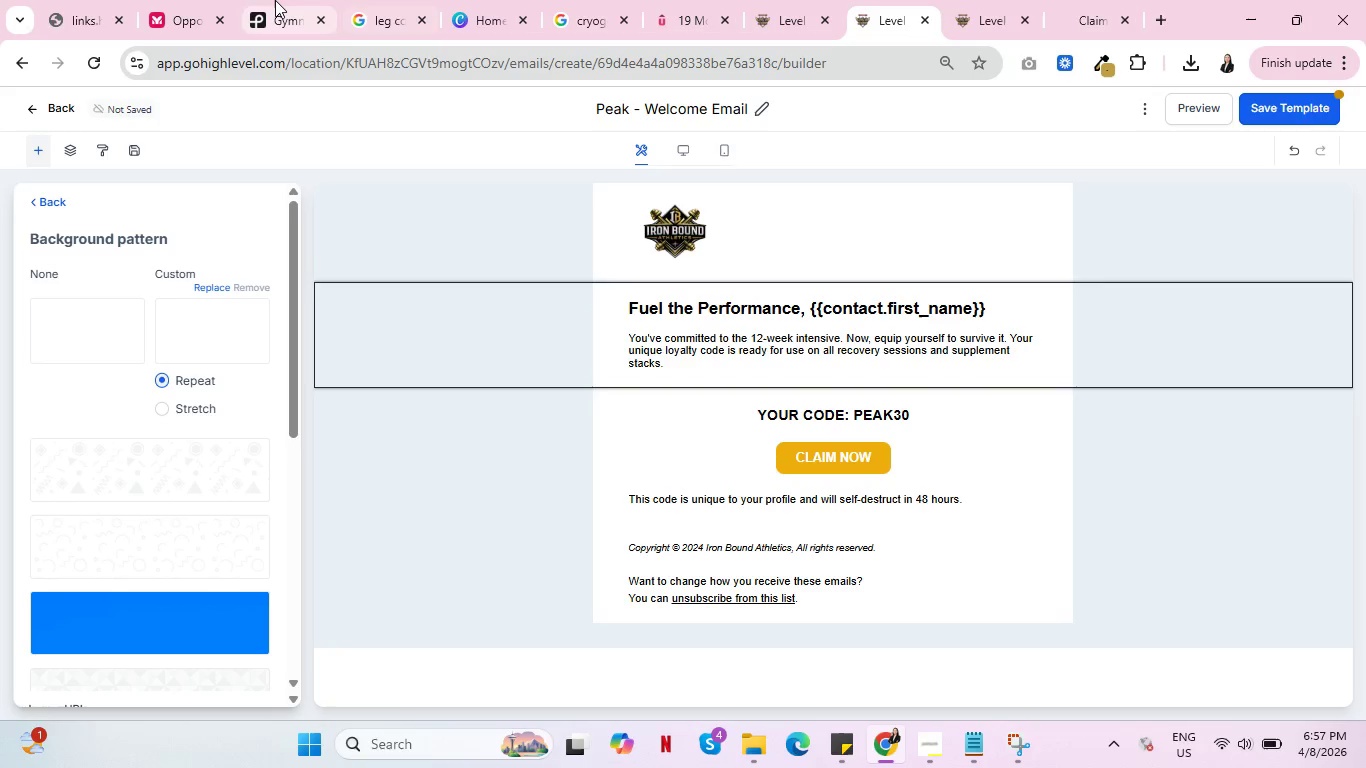 
left_click([272, 0])
 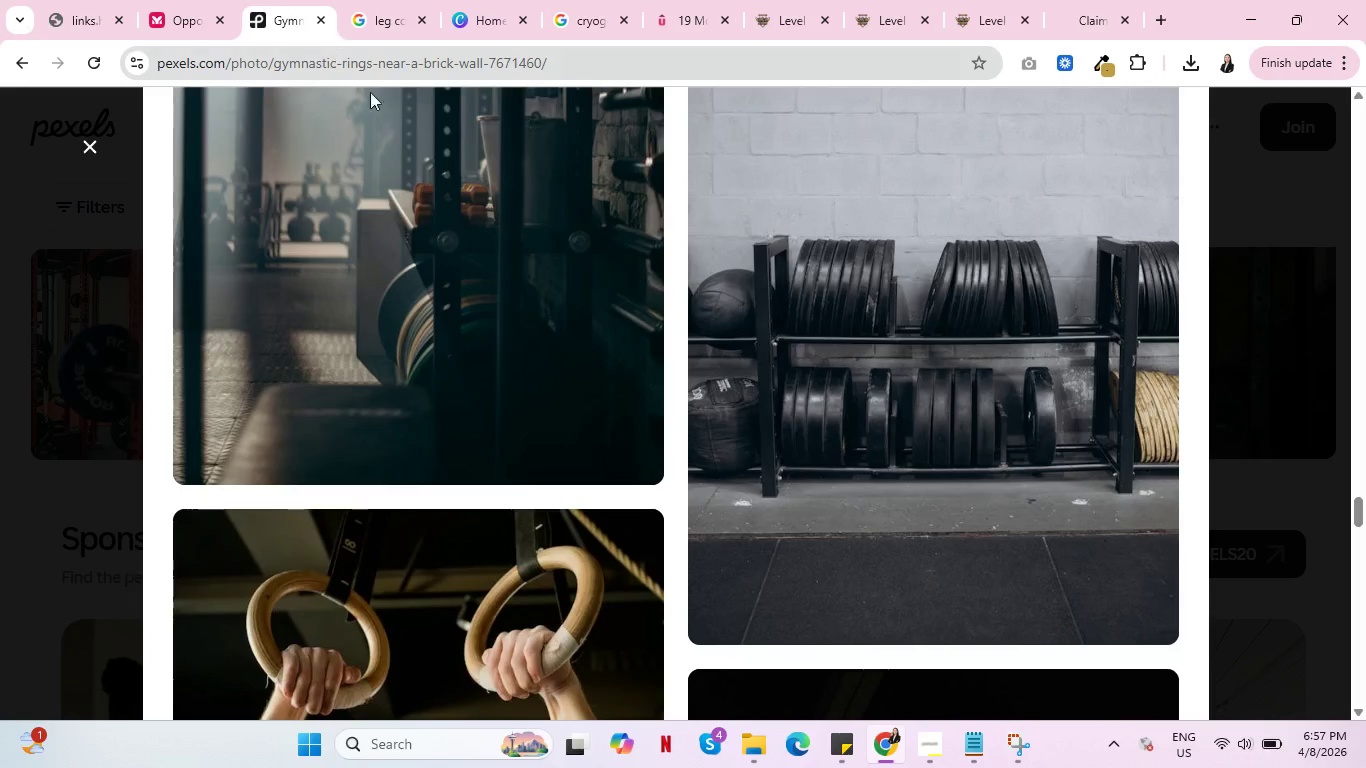 
mouse_move([667, 303])
 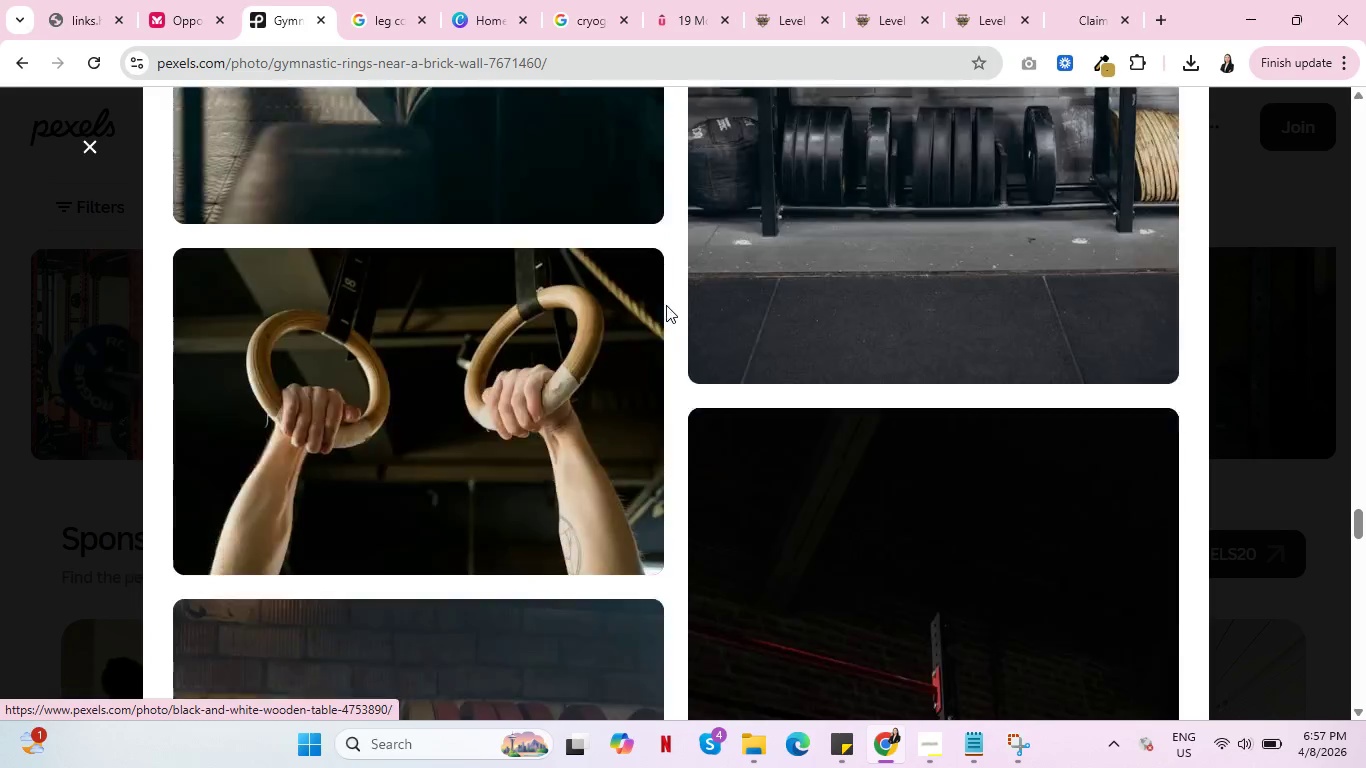 
scroll: coordinate [667, 317], scroll_direction: down, amount: 13.0
 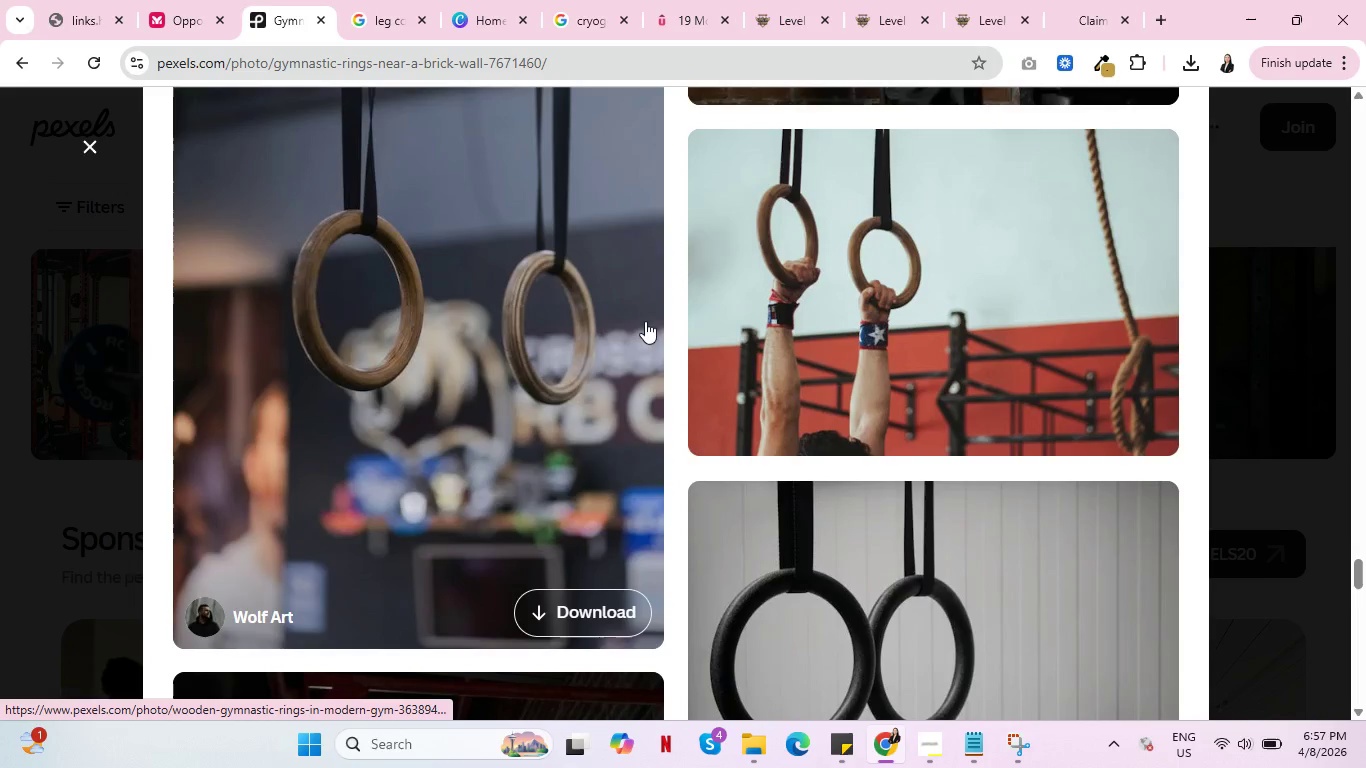 
scroll: coordinate [605, 341], scroll_direction: up, amount: 9.0
 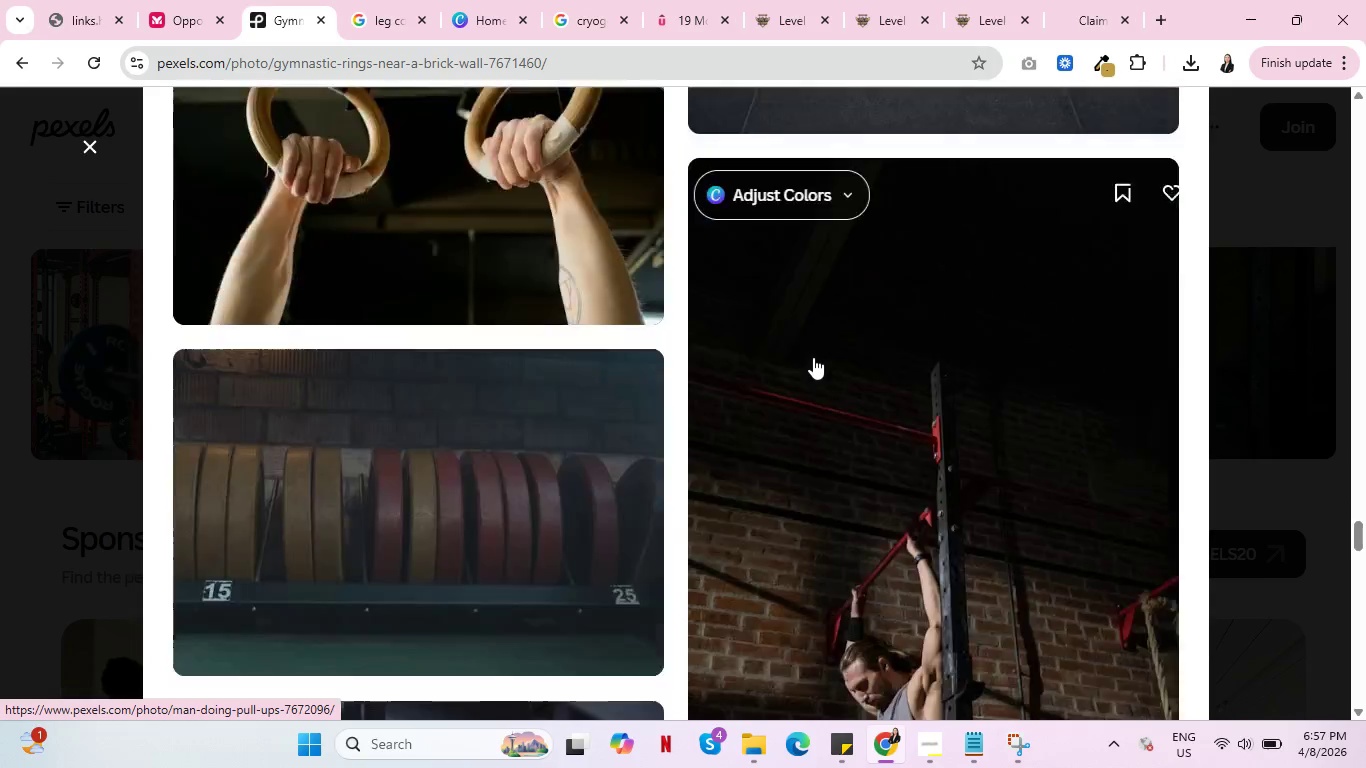 
scroll: coordinate [822, 359], scroll_direction: down, amount: 13.0
 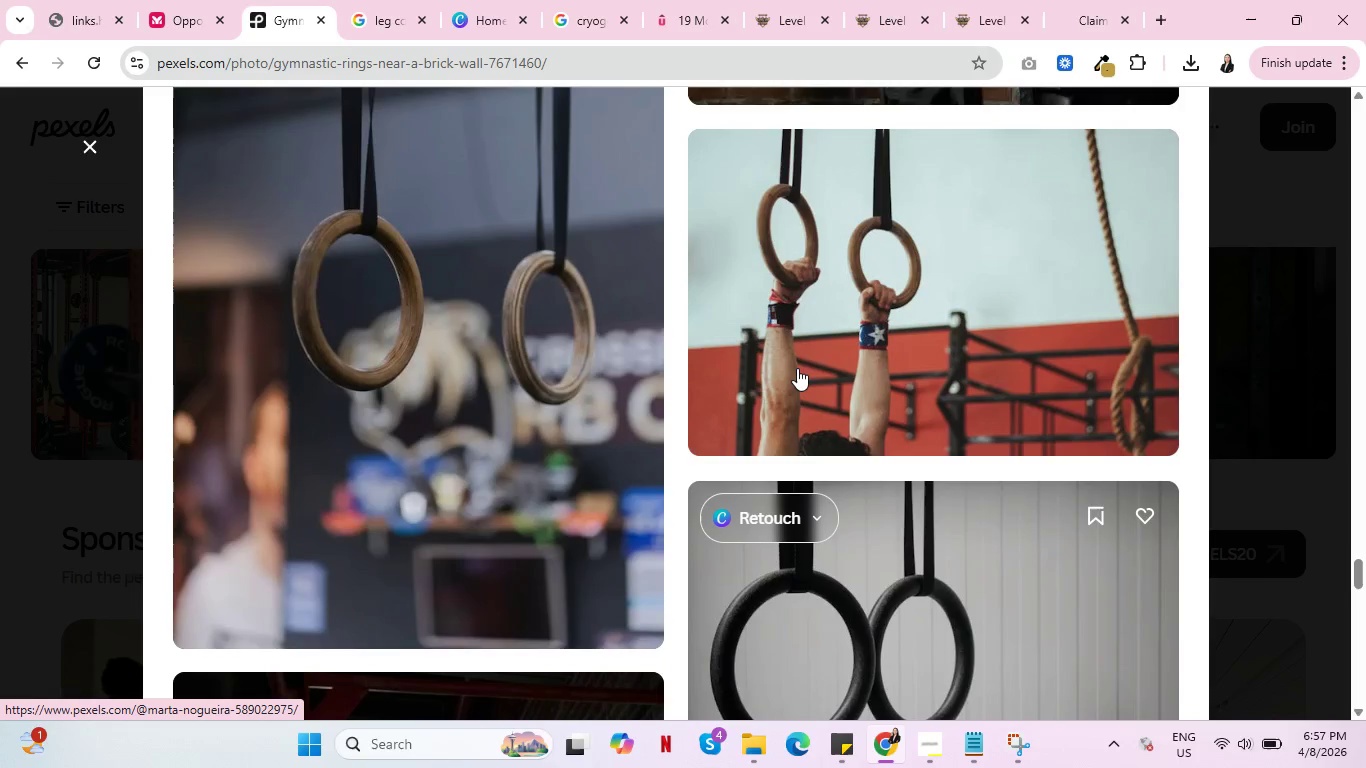 
scroll: coordinate [797, 368], scroll_direction: up, amount: 4.0
 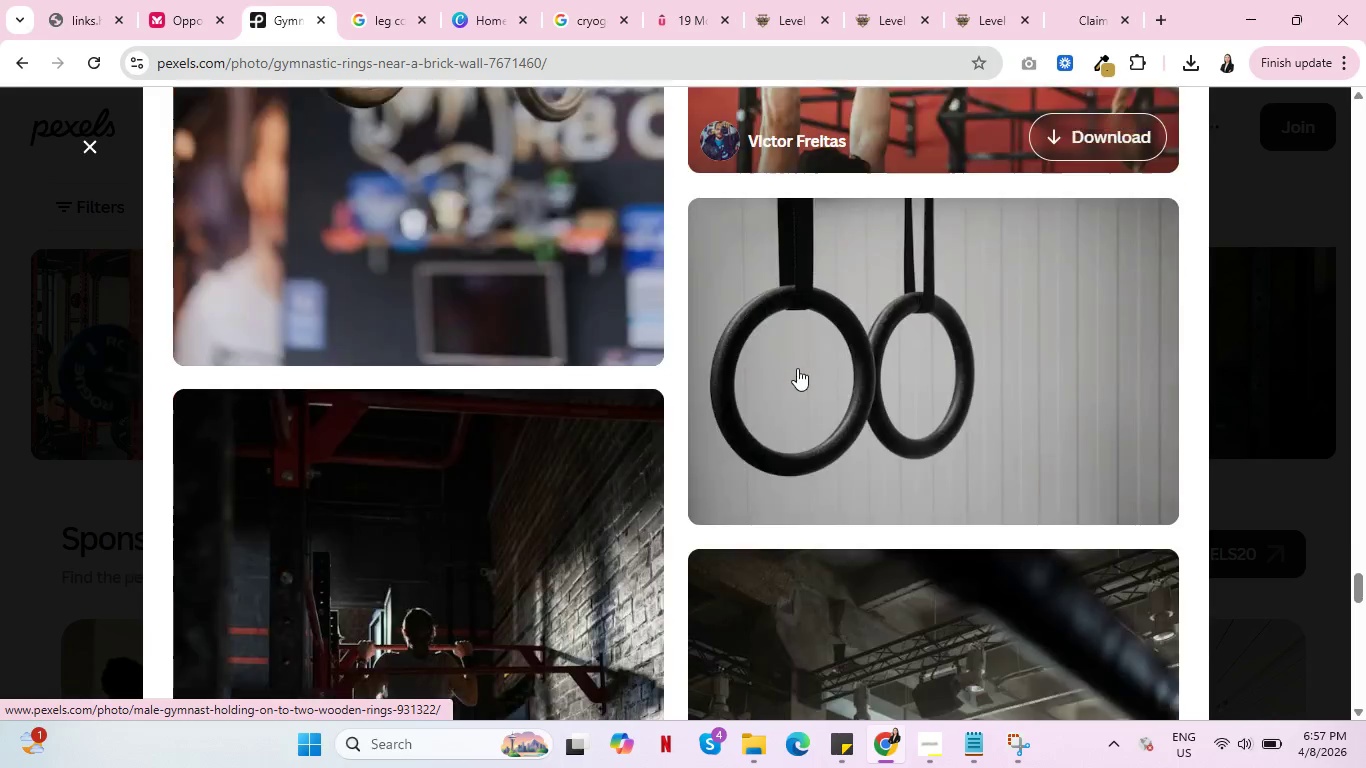 
scroll: coordinate [797, 372], scroll_direction: down, amount: 8.0
 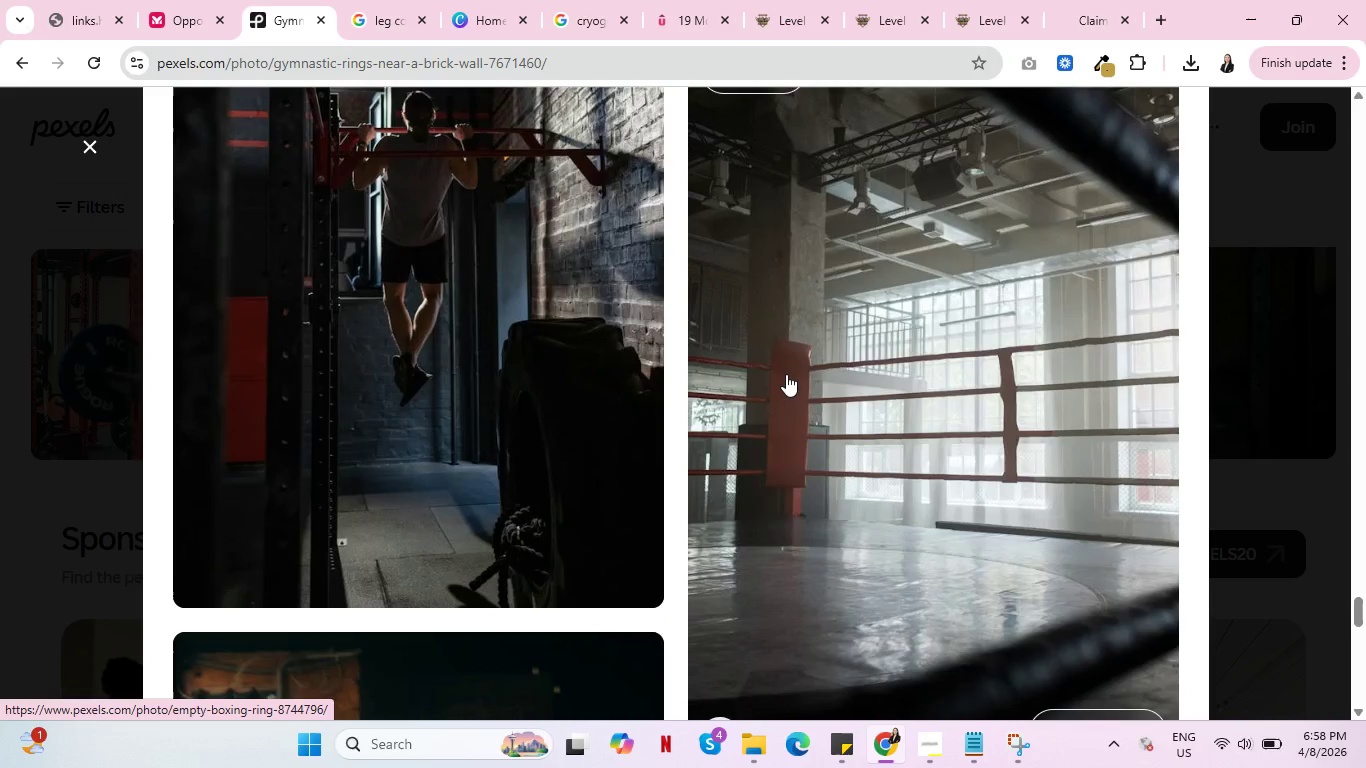 
scroll: coordinate [786, 374], scroll_direction: up, amount: 3.0
 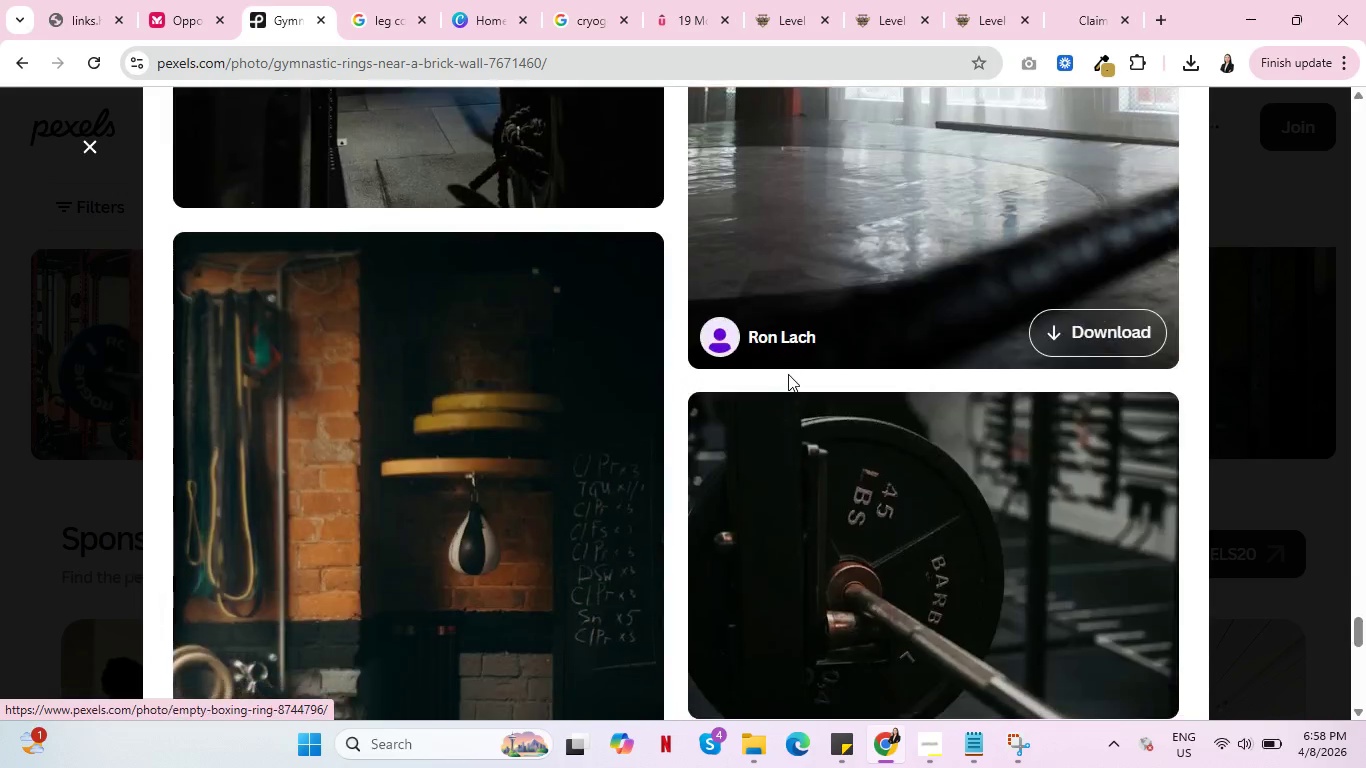 
scroll: coordinate [789, 365], scroll_direction: down, amount: 31.0
 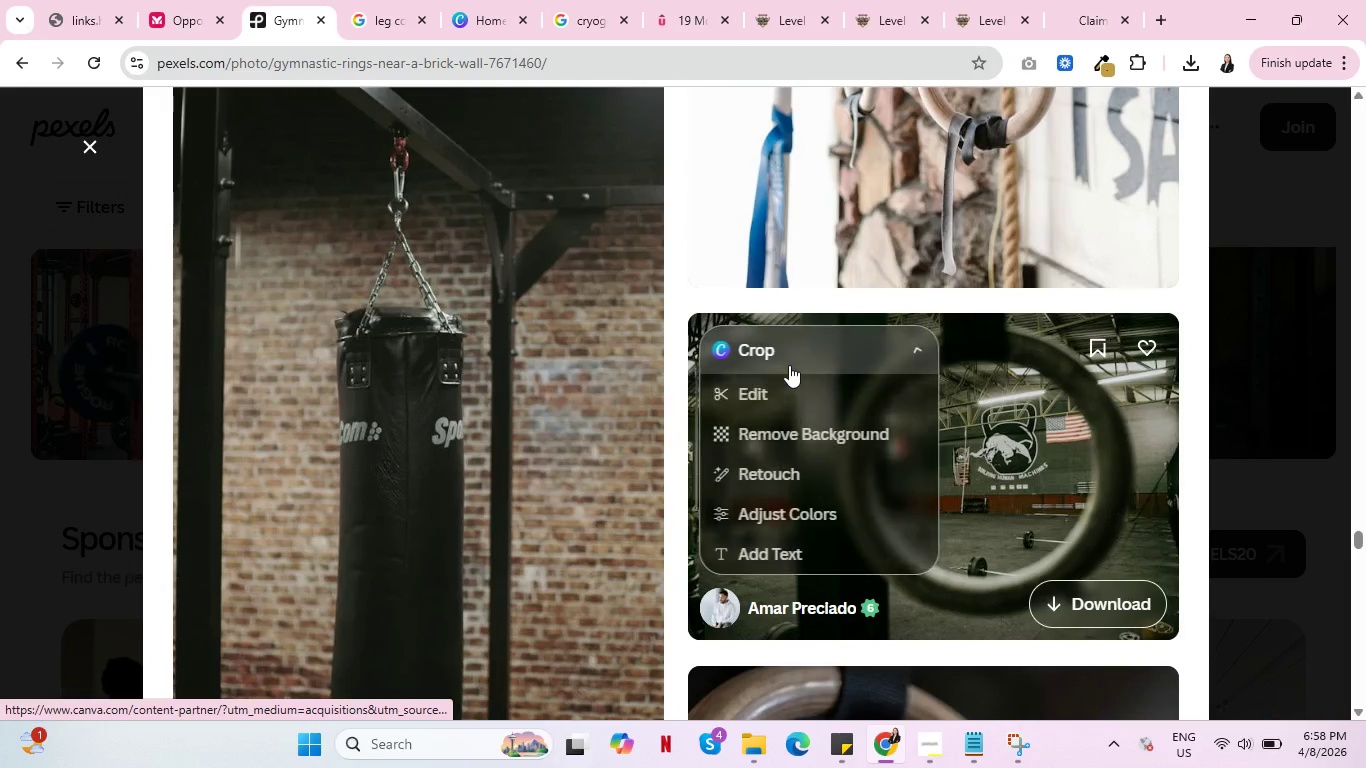 
scroll: coordinate [782, 365], scroll_direction: down, amount: 24.0
 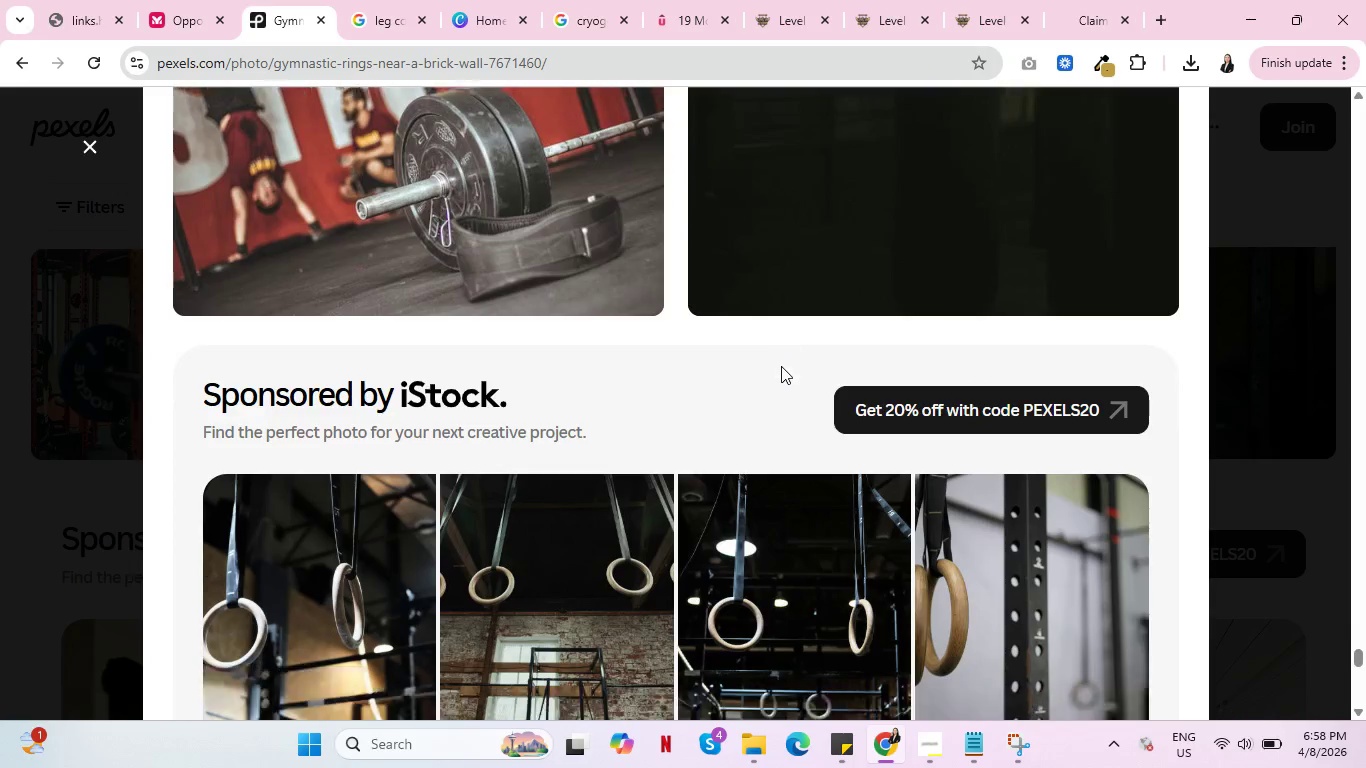 
scroll: coordinate [557, 376], scroll_direction: down, amount: 49.0
 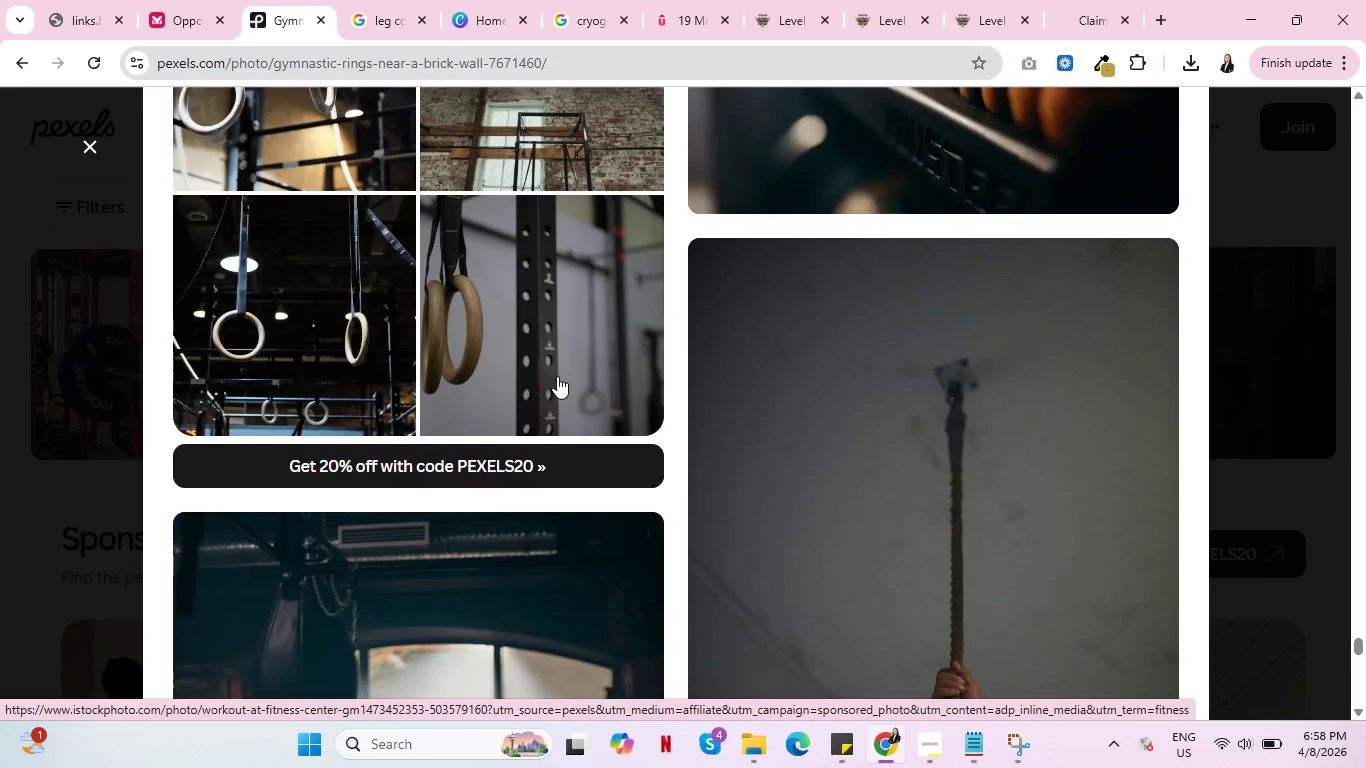 
scroll: coordinate [550, 371], scroll_direction: down, amount: 25.0
 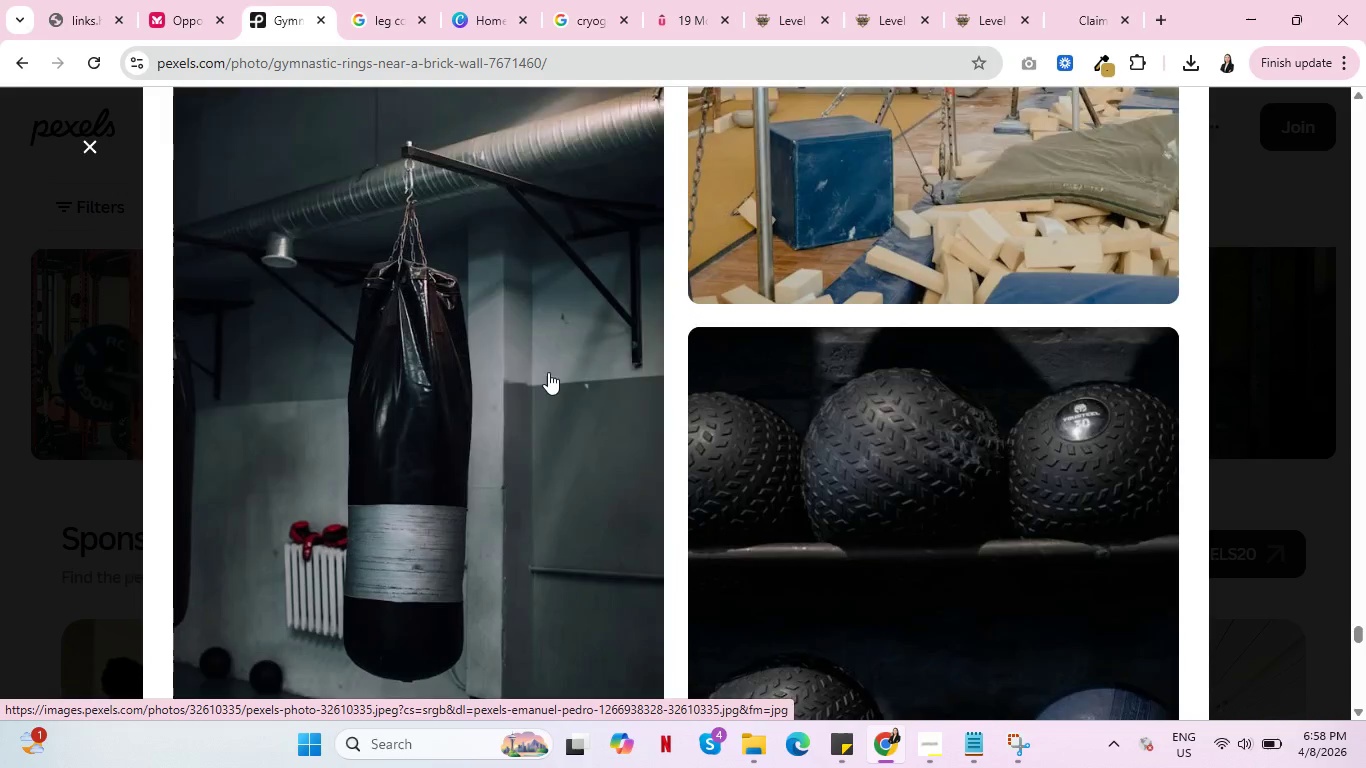 
scroll: coordinate [545, 364], scroll_direction: down, amount: 22.0
 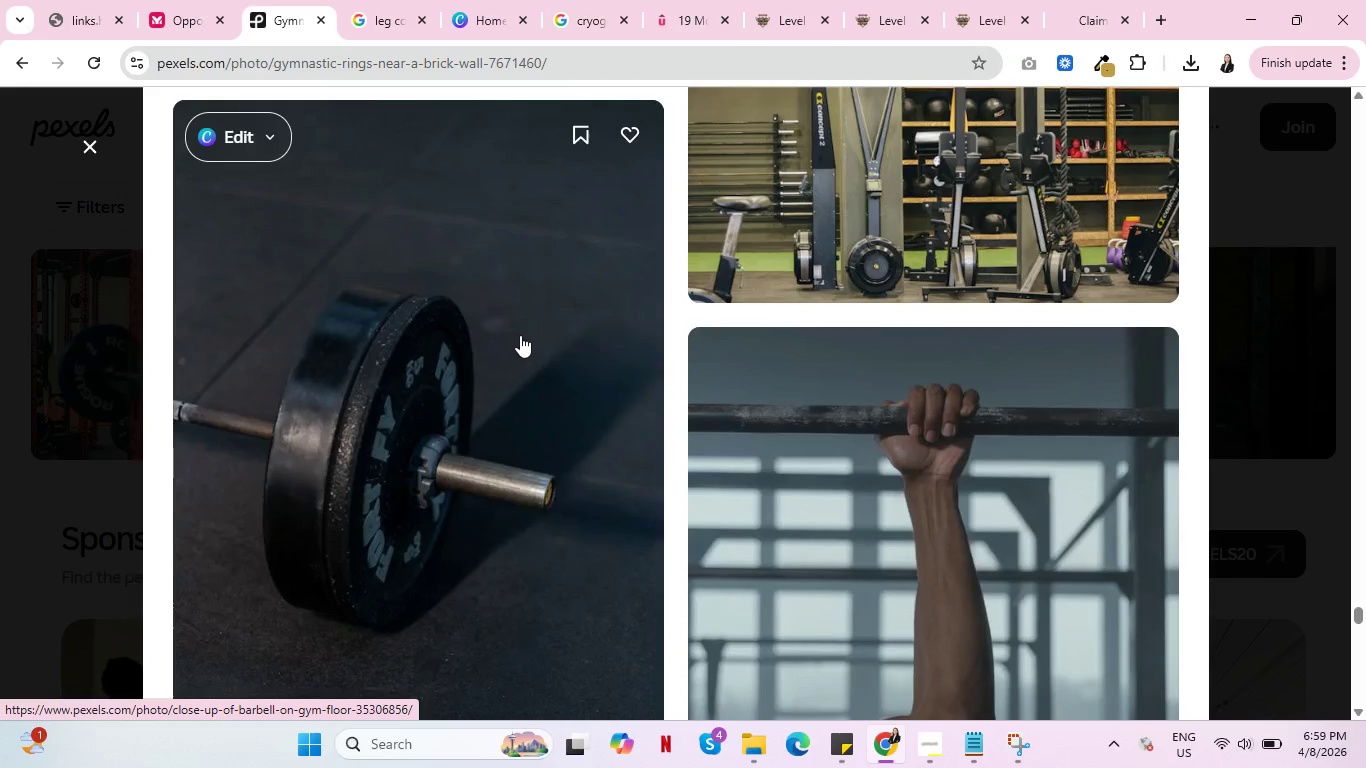 
wait(6.2)
 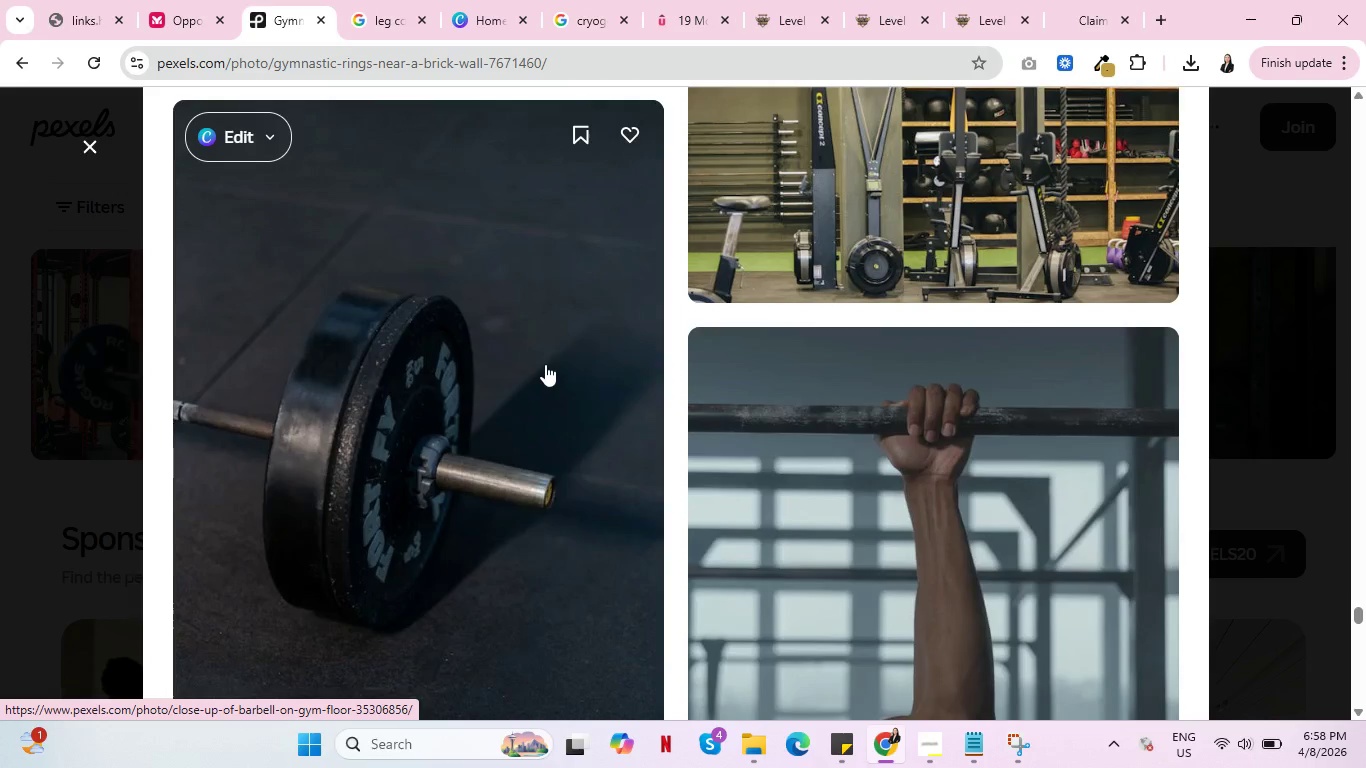 
scroll: coordinate [536, 401], scroll_direction: down, amount: 26.0
 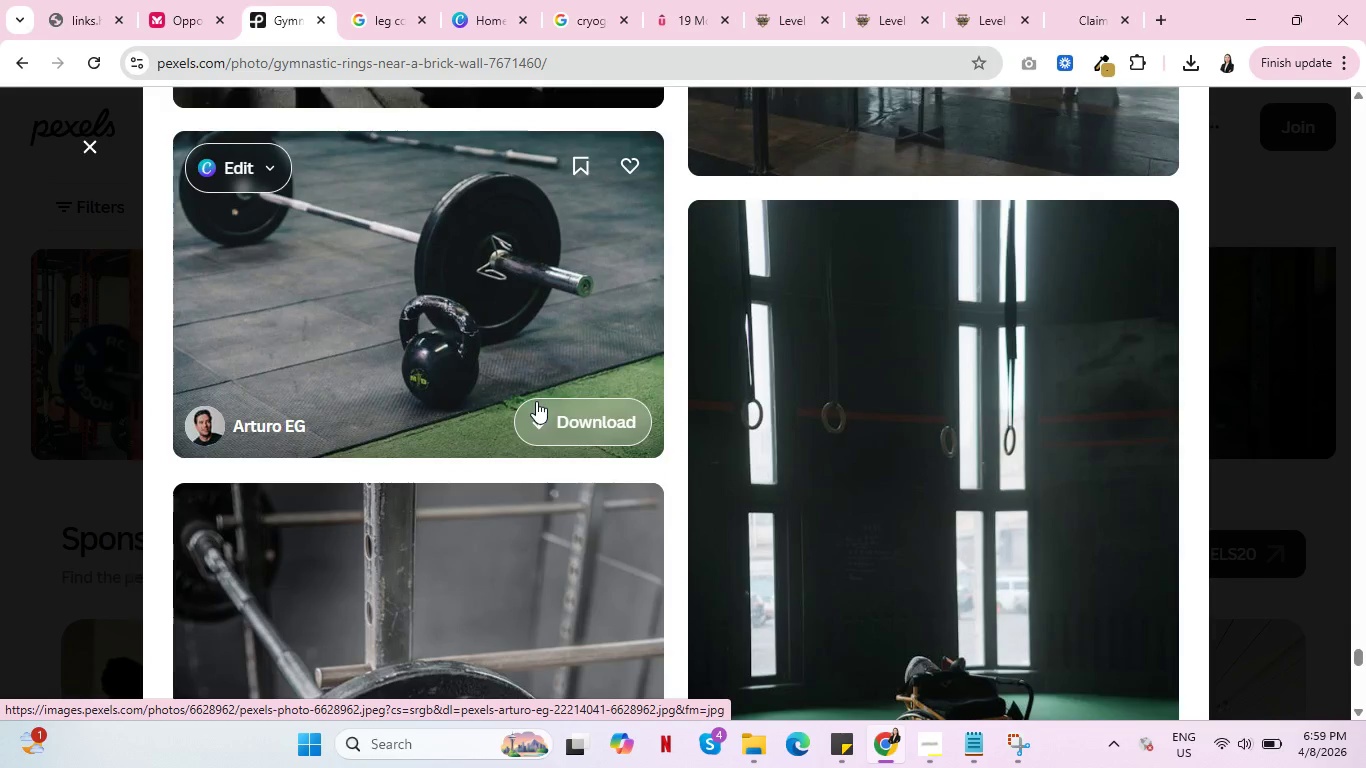 
scroll: coordinate [1021, 459], scroll_direction: down, amount: 26.0
 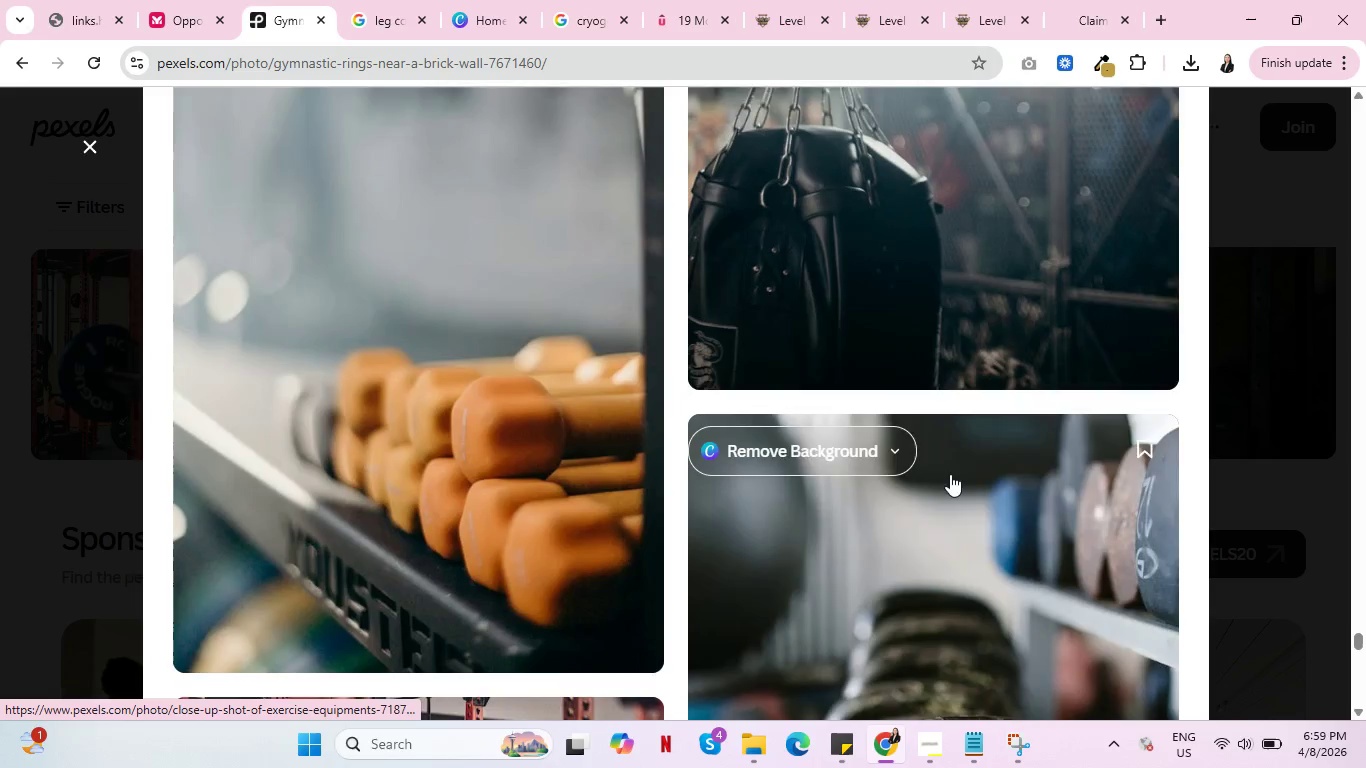 
scroll: coordinate [946, 474], scroll_direction: up, amount: 3.0
 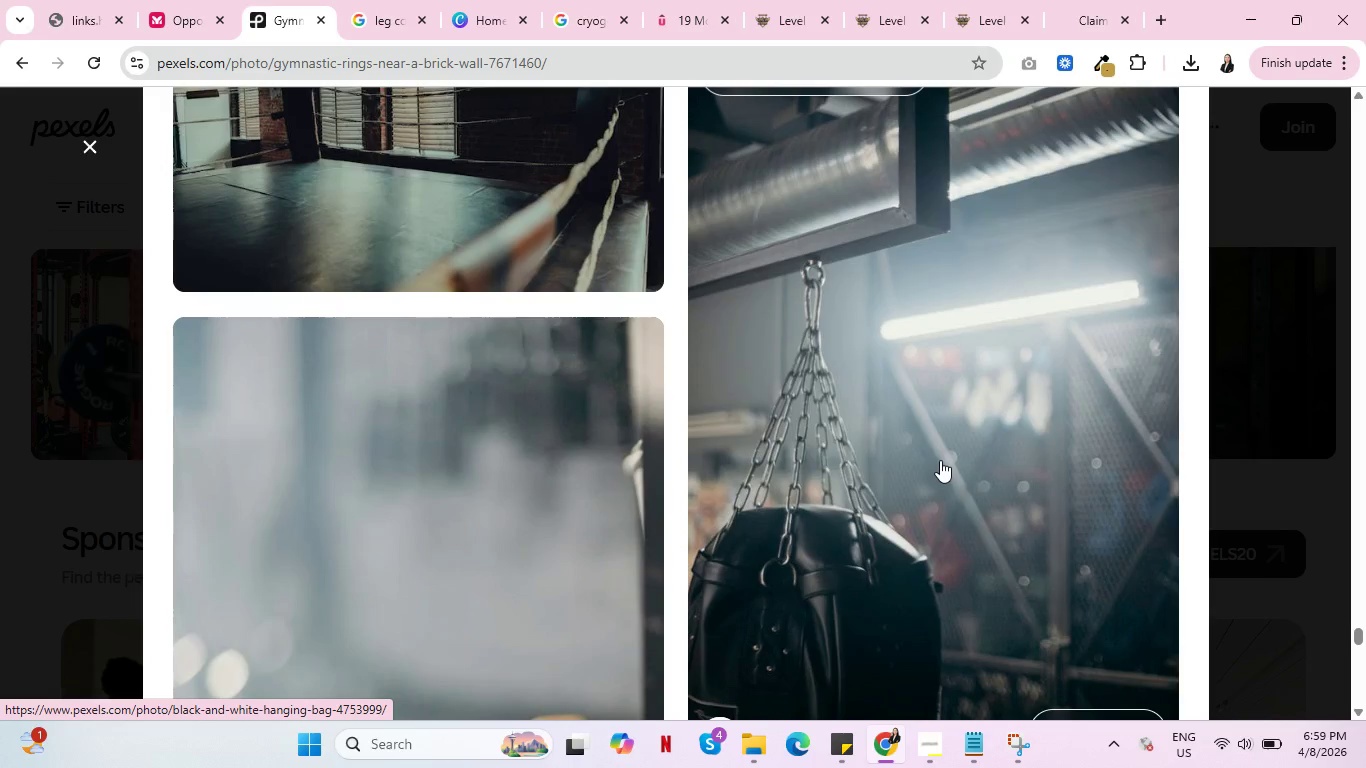 
scroll: coordinate [938, 460], scroll_direction: down, amount: 8.0
 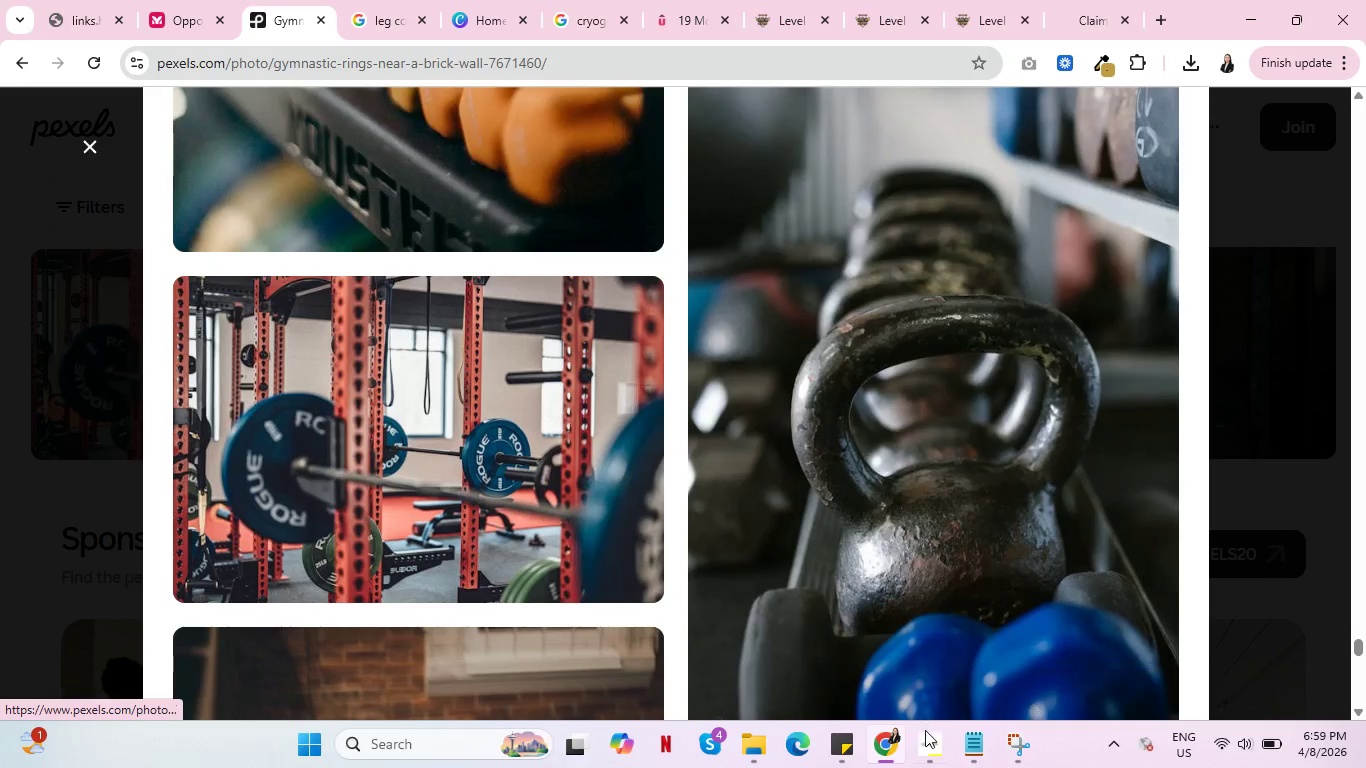 
left_click([925, 734])